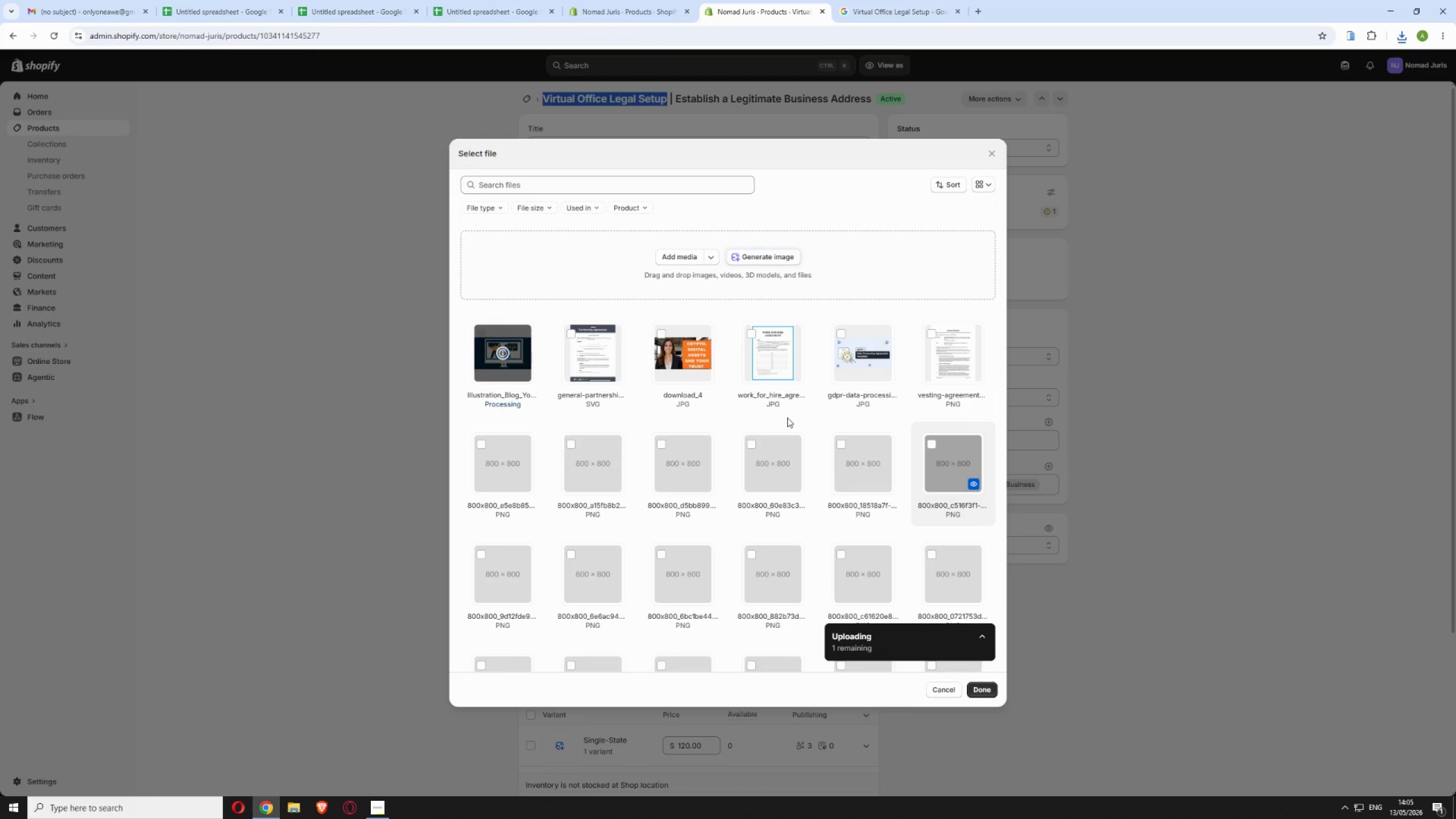 
wait(11.64)
 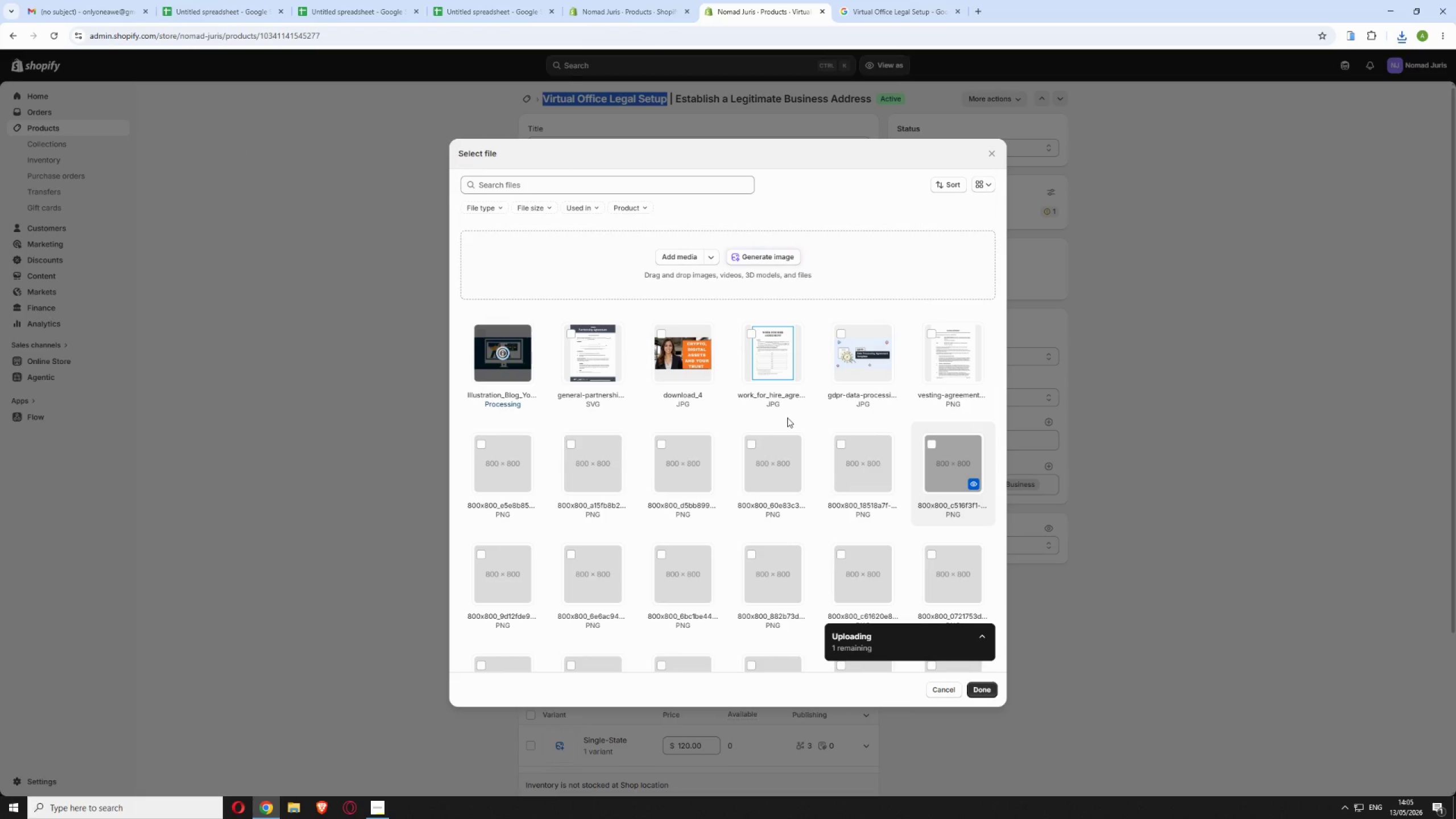 
left_click([981, 690])
 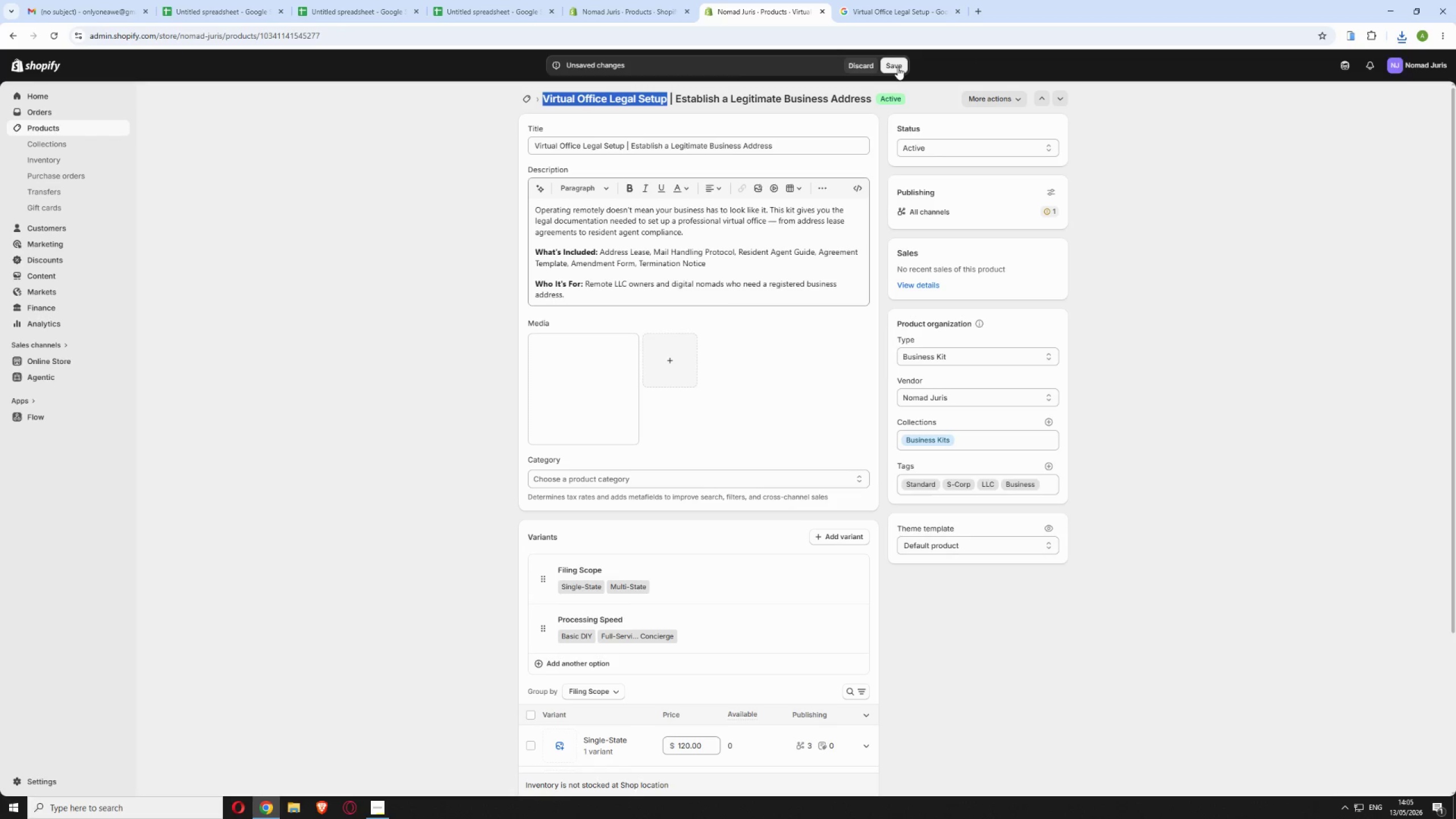 
left_click([898, 67])
 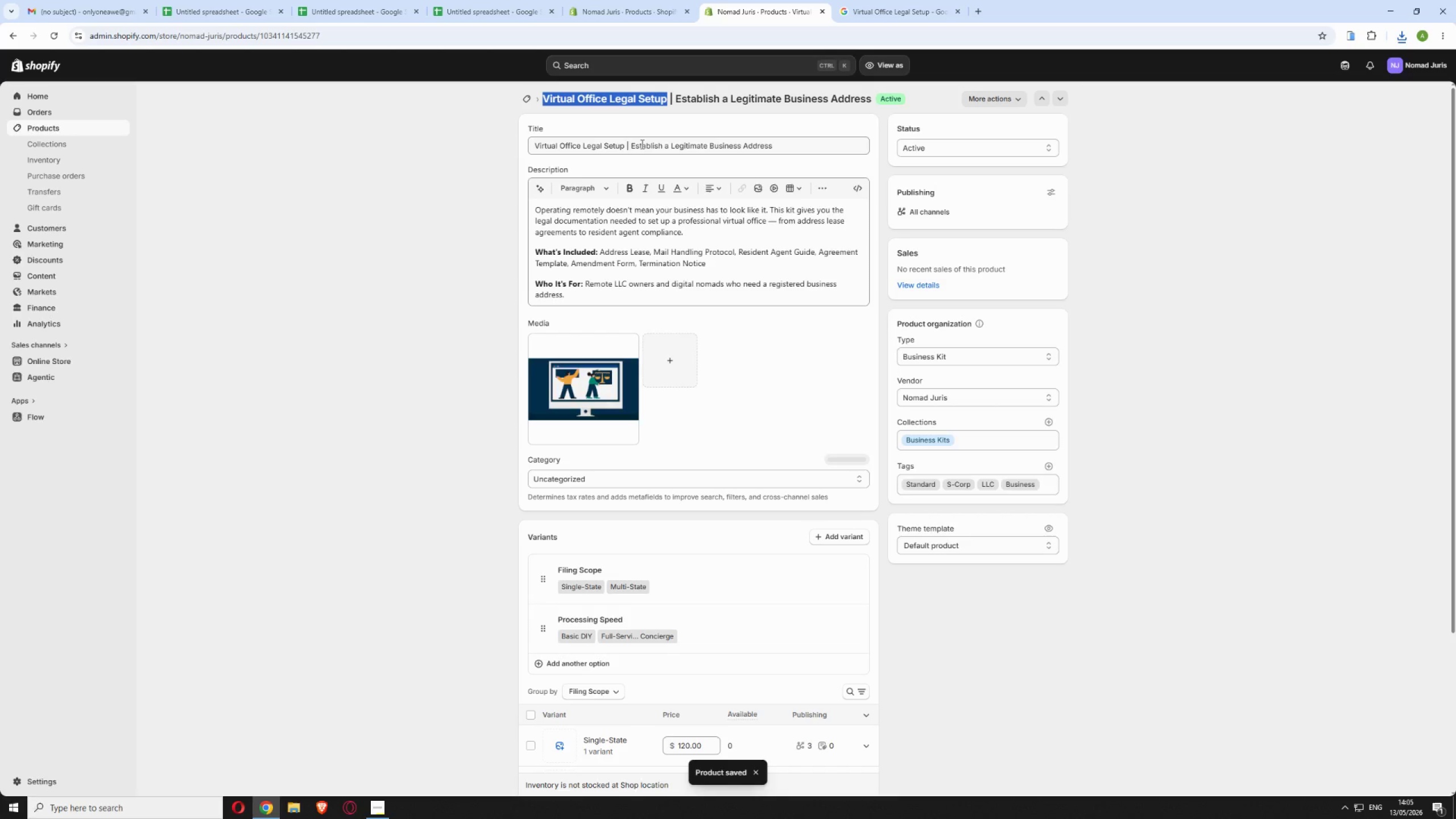 
wait(11.8)
 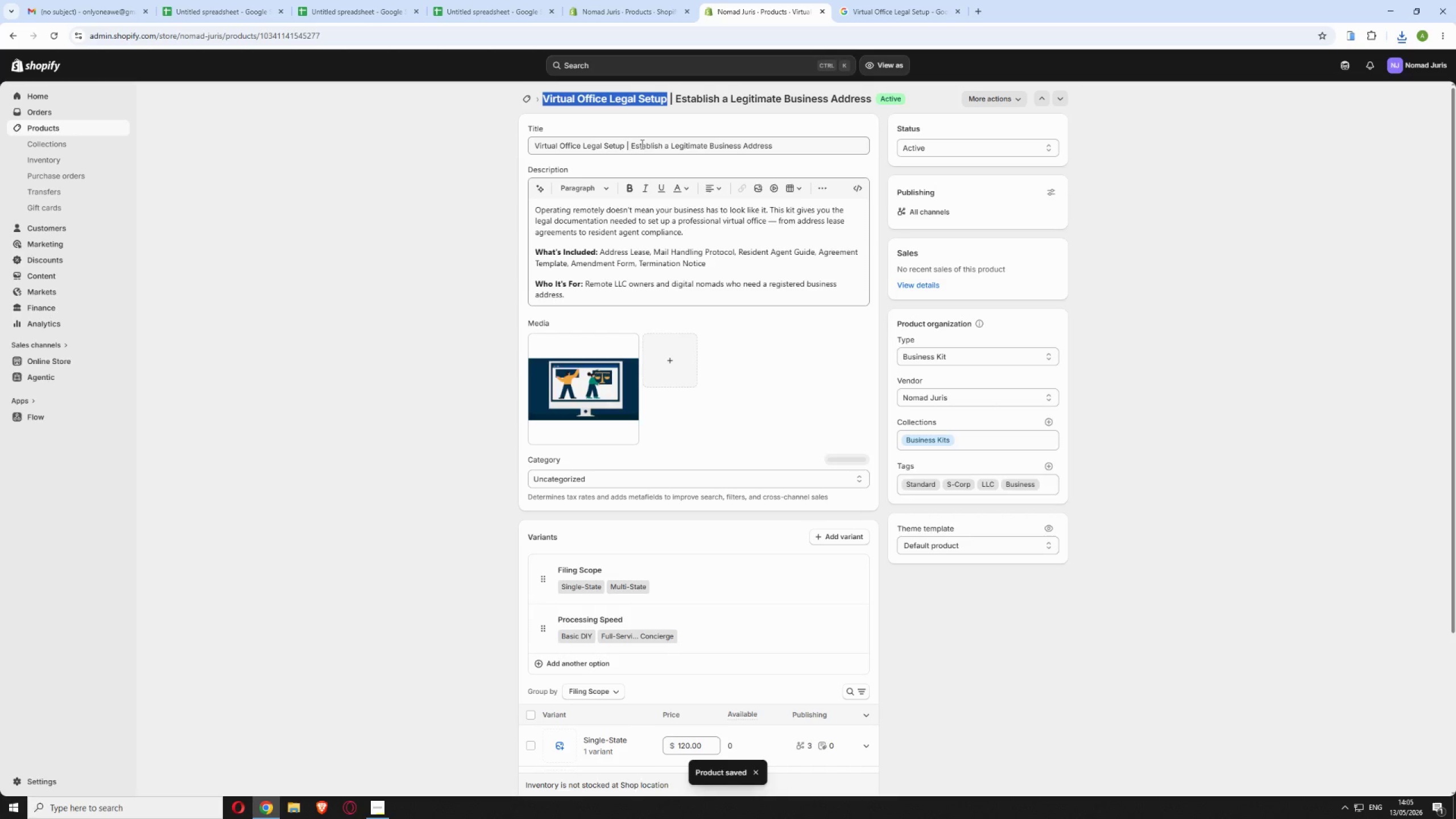 
left_click([521, 98])
 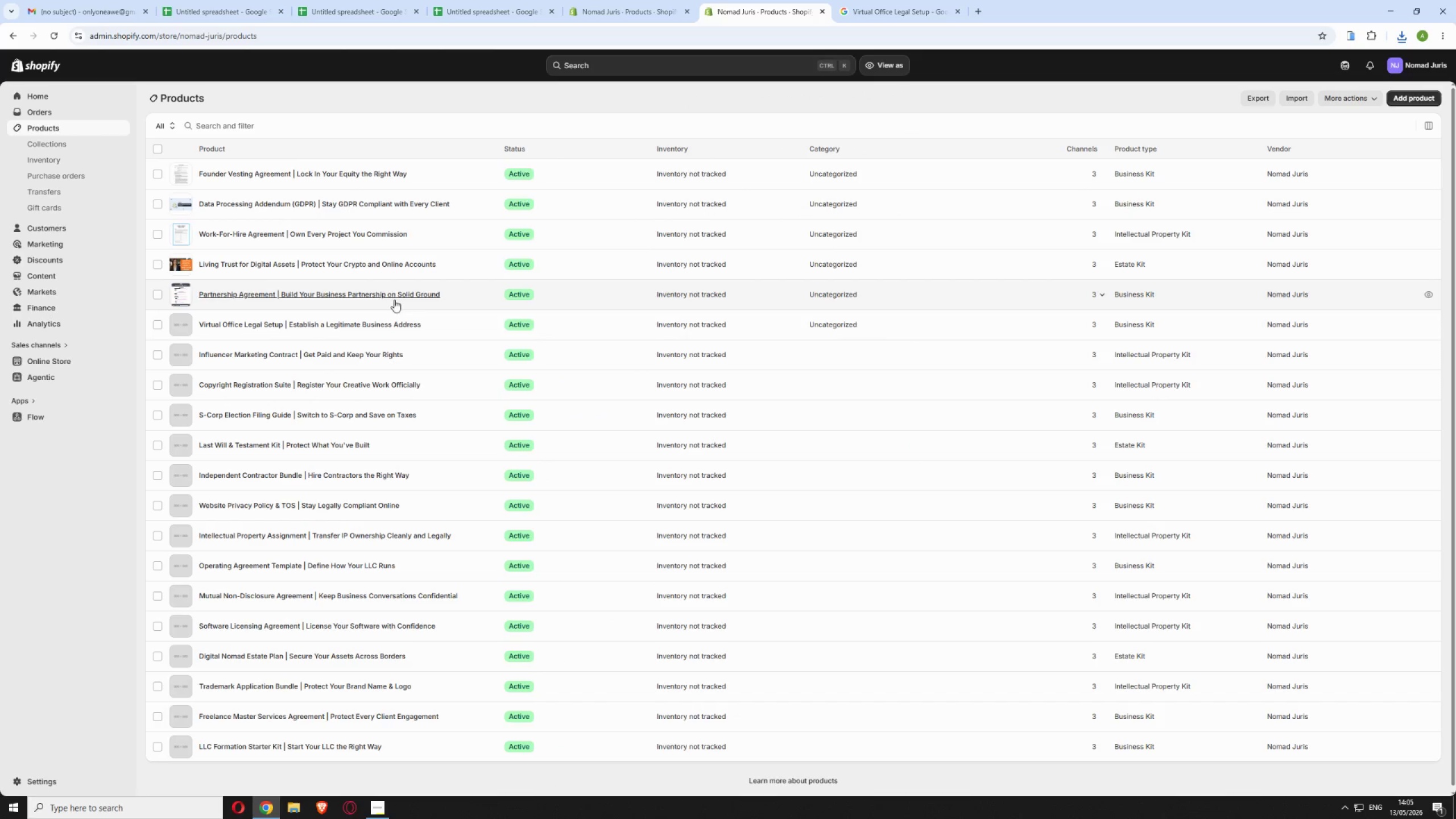 
left_click([419, 351])
 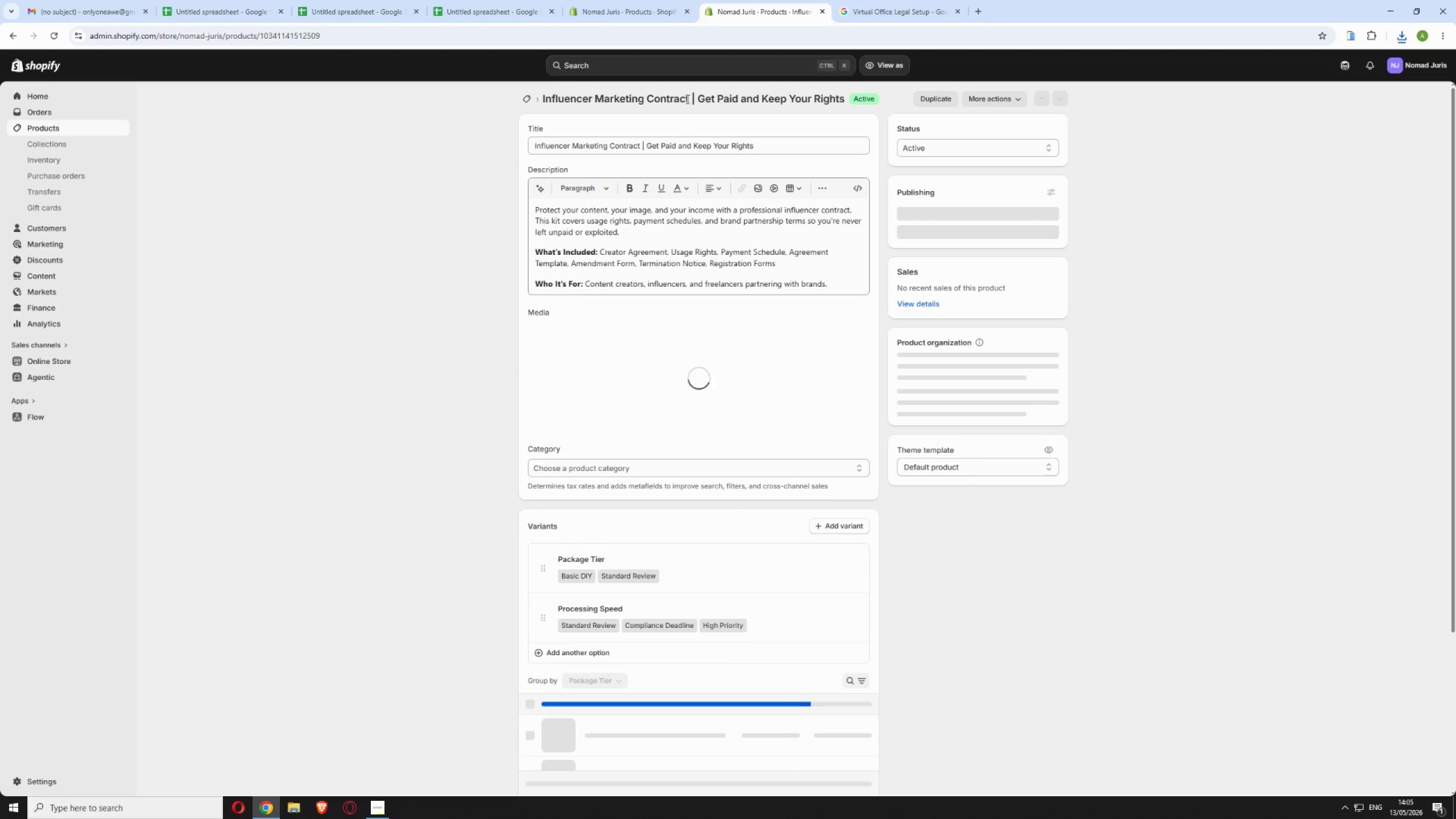 
left_click_drag(start_coordinate=[688, 95], to_coordinate=[542, 106])
 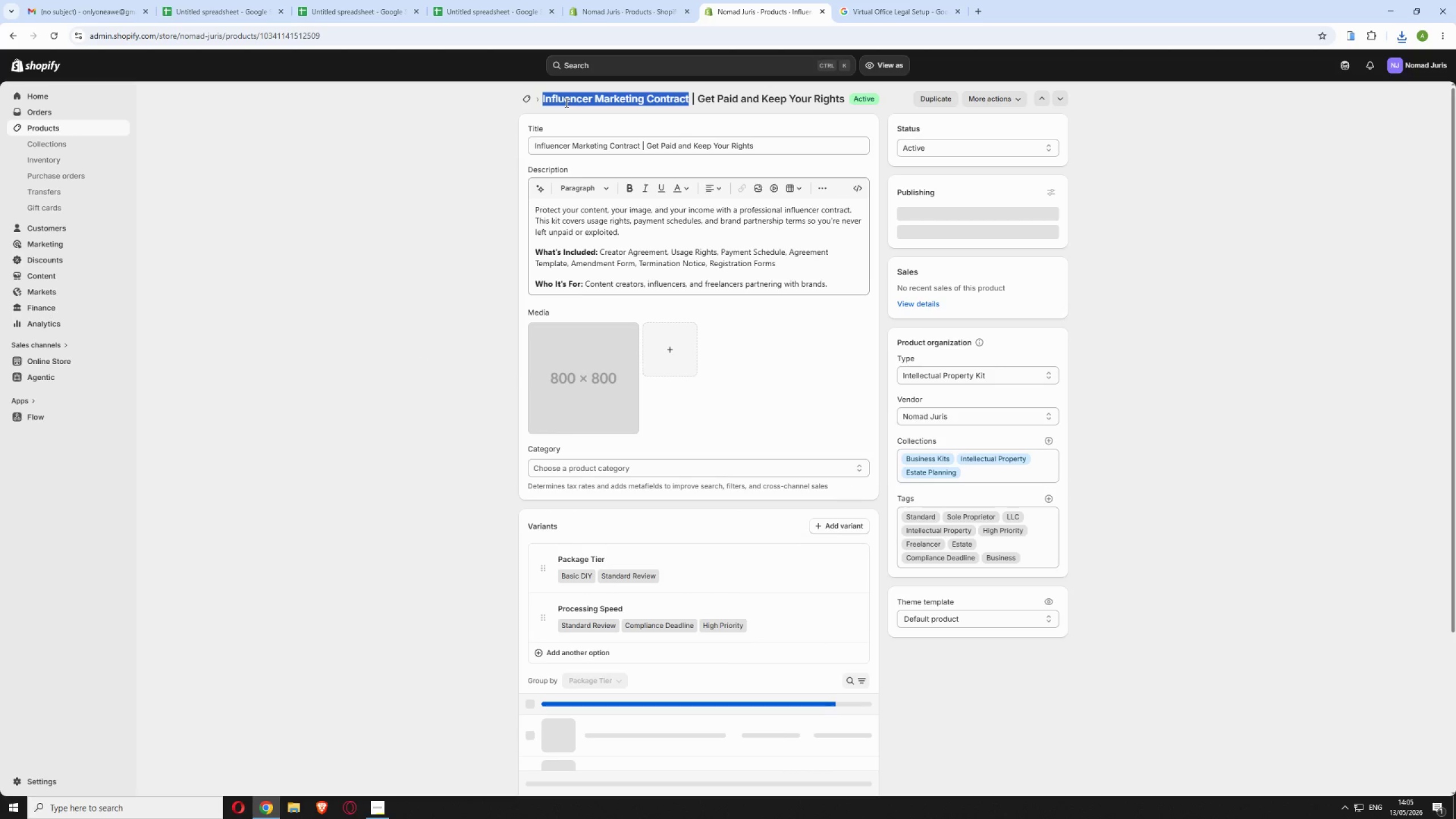 
right_click([566, 102])
 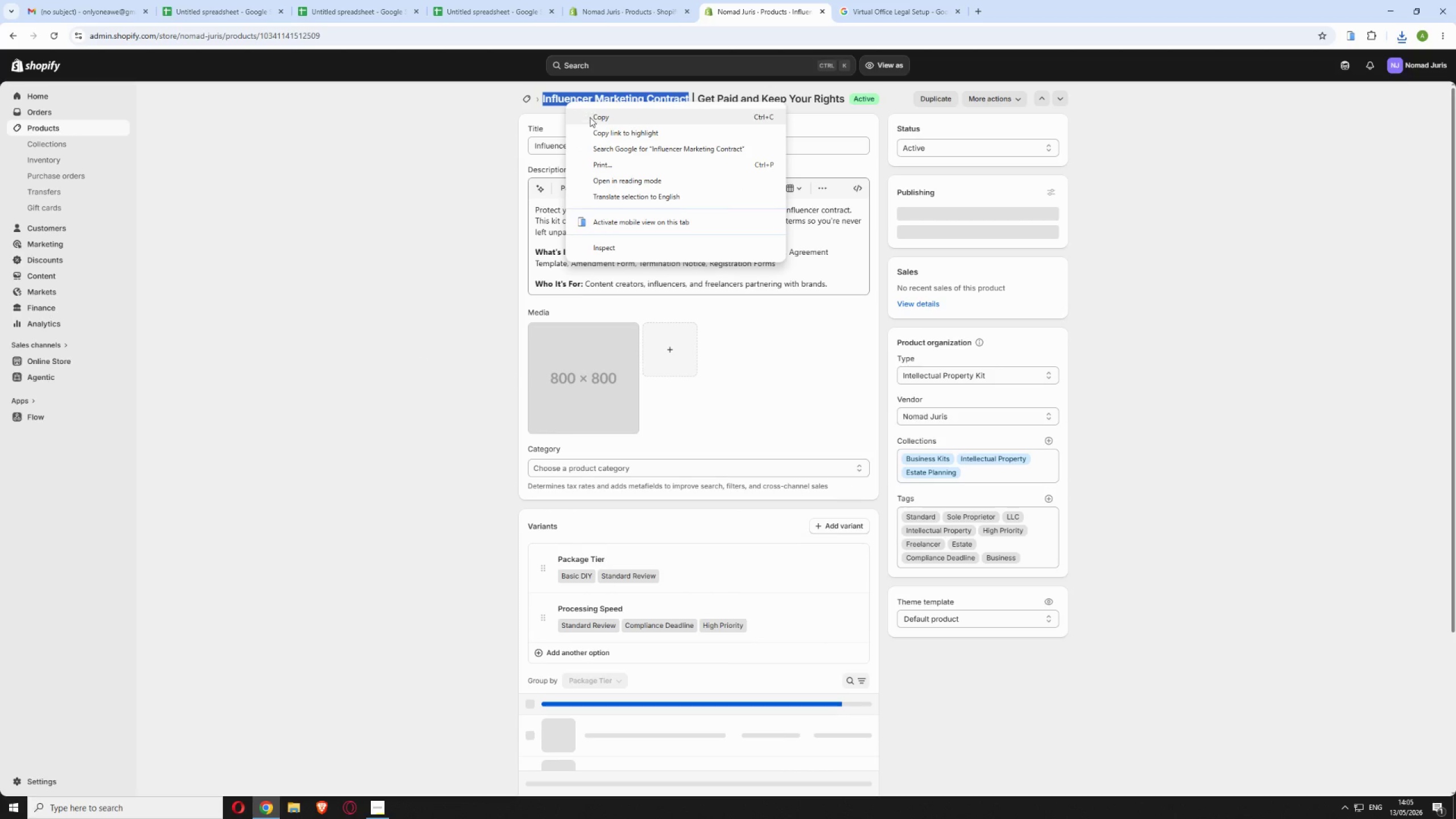 
left_click([590, 118])
 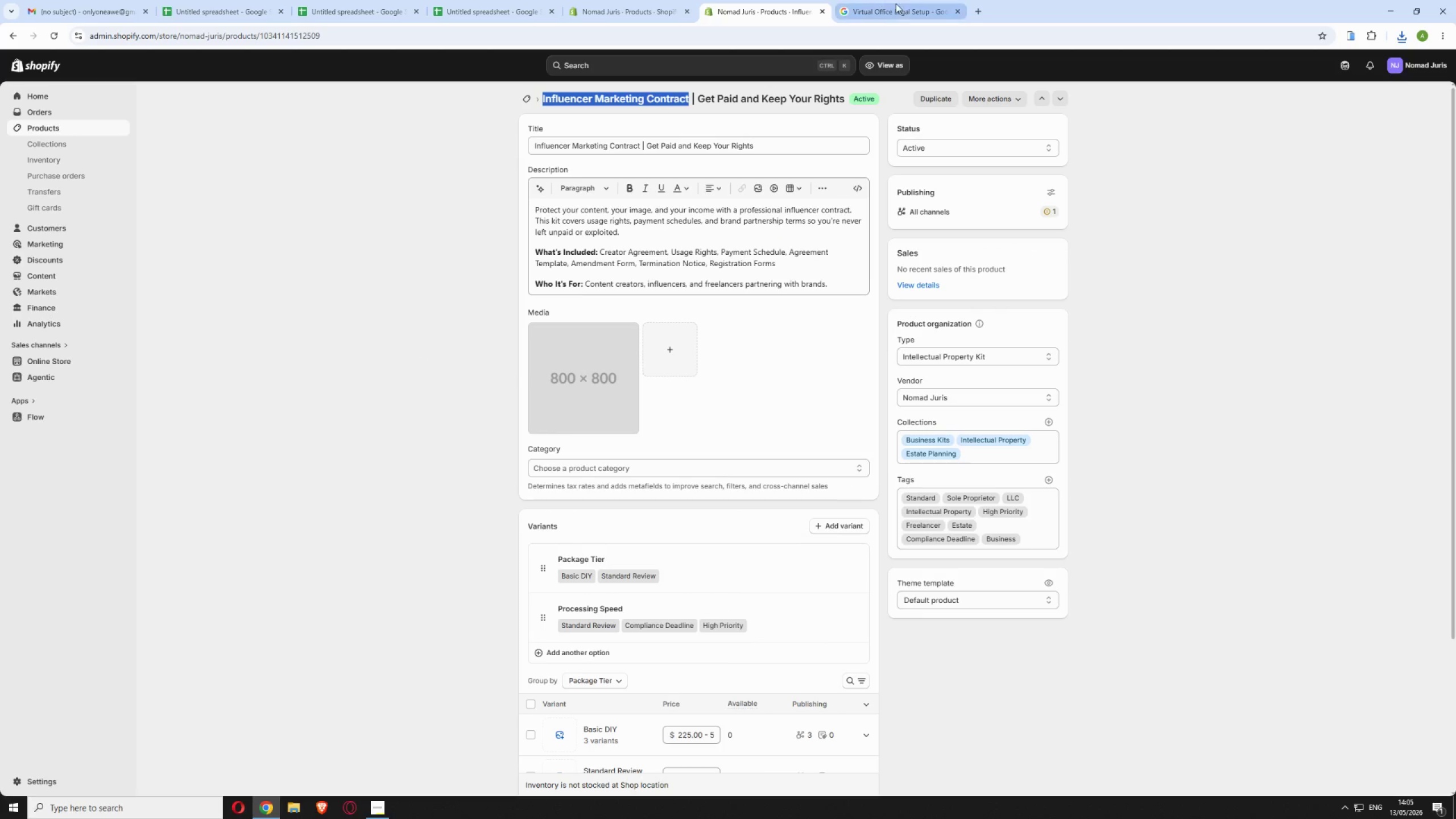 
left_click([900, 8])
 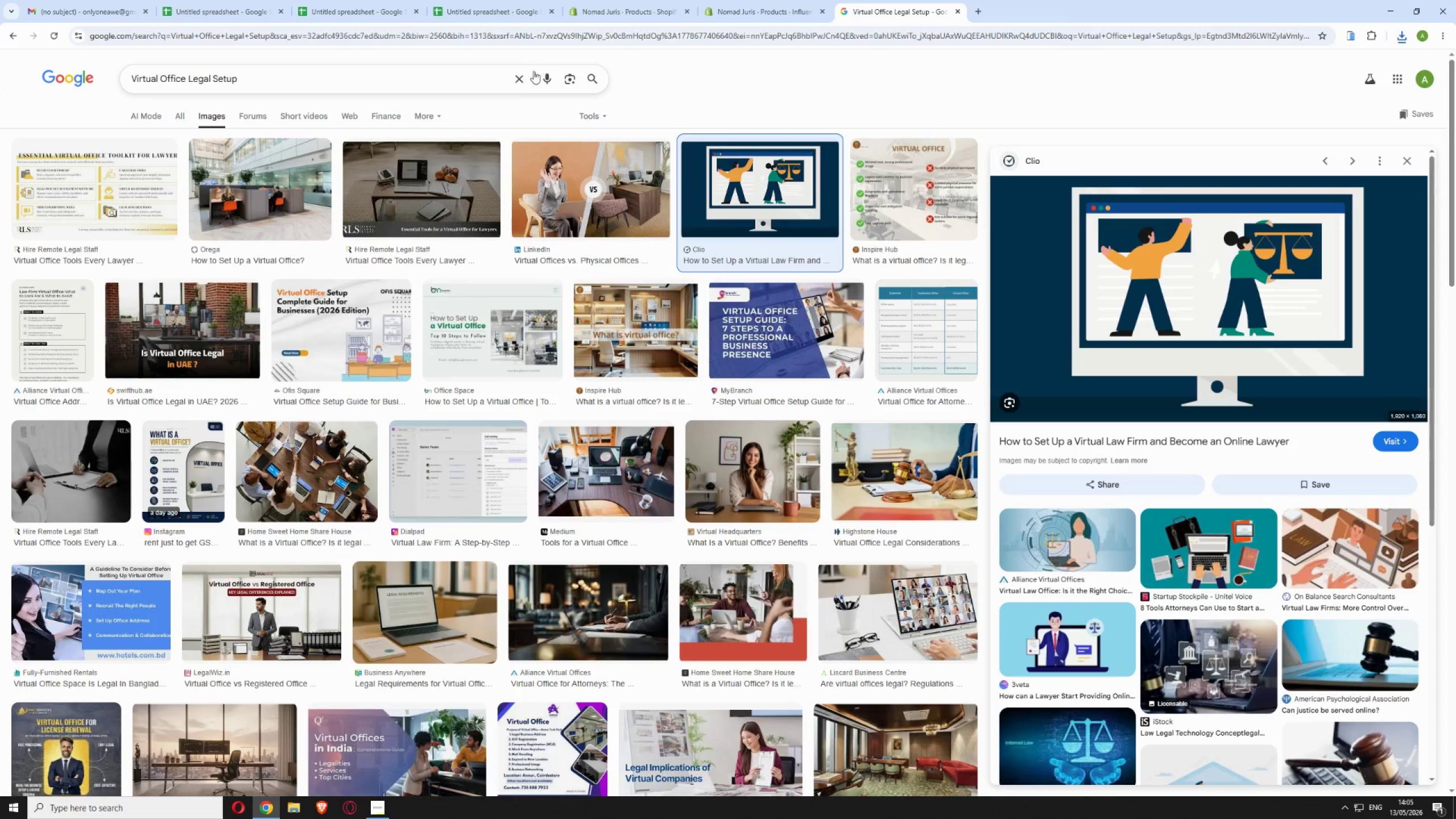 
left_click([517, 75])
 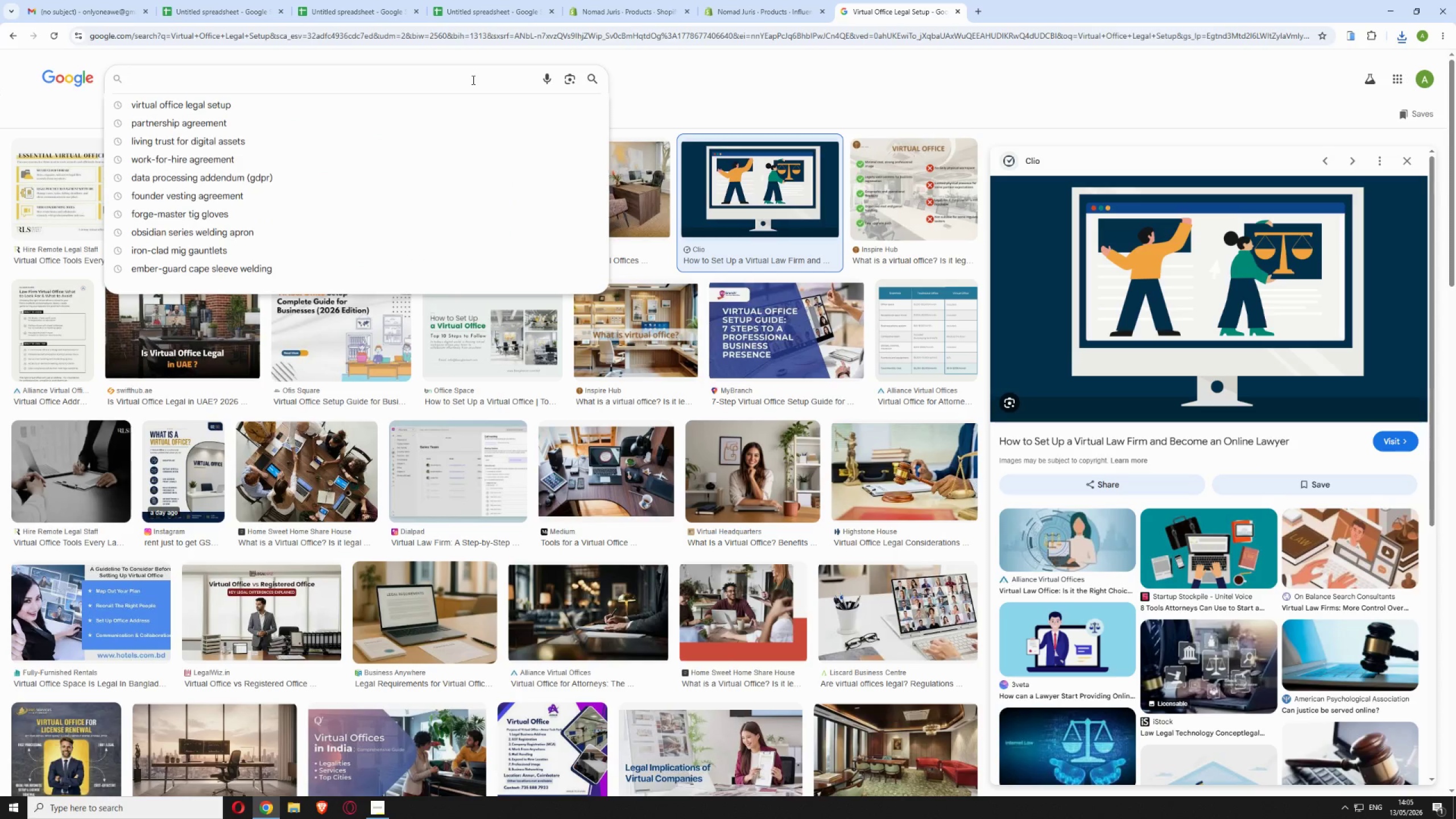 
right_click([472, 80])
 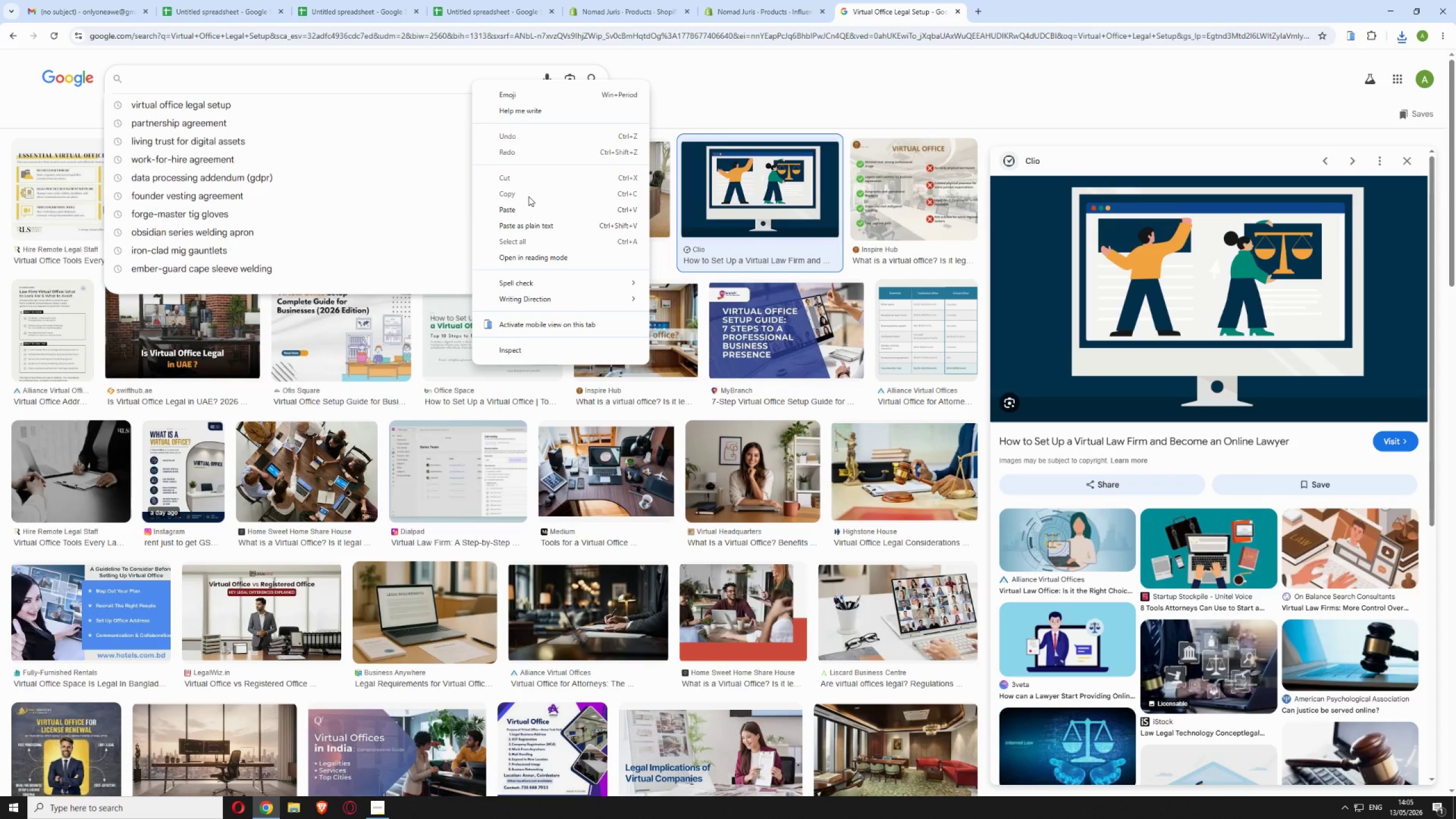 
left_click([523, 205])
 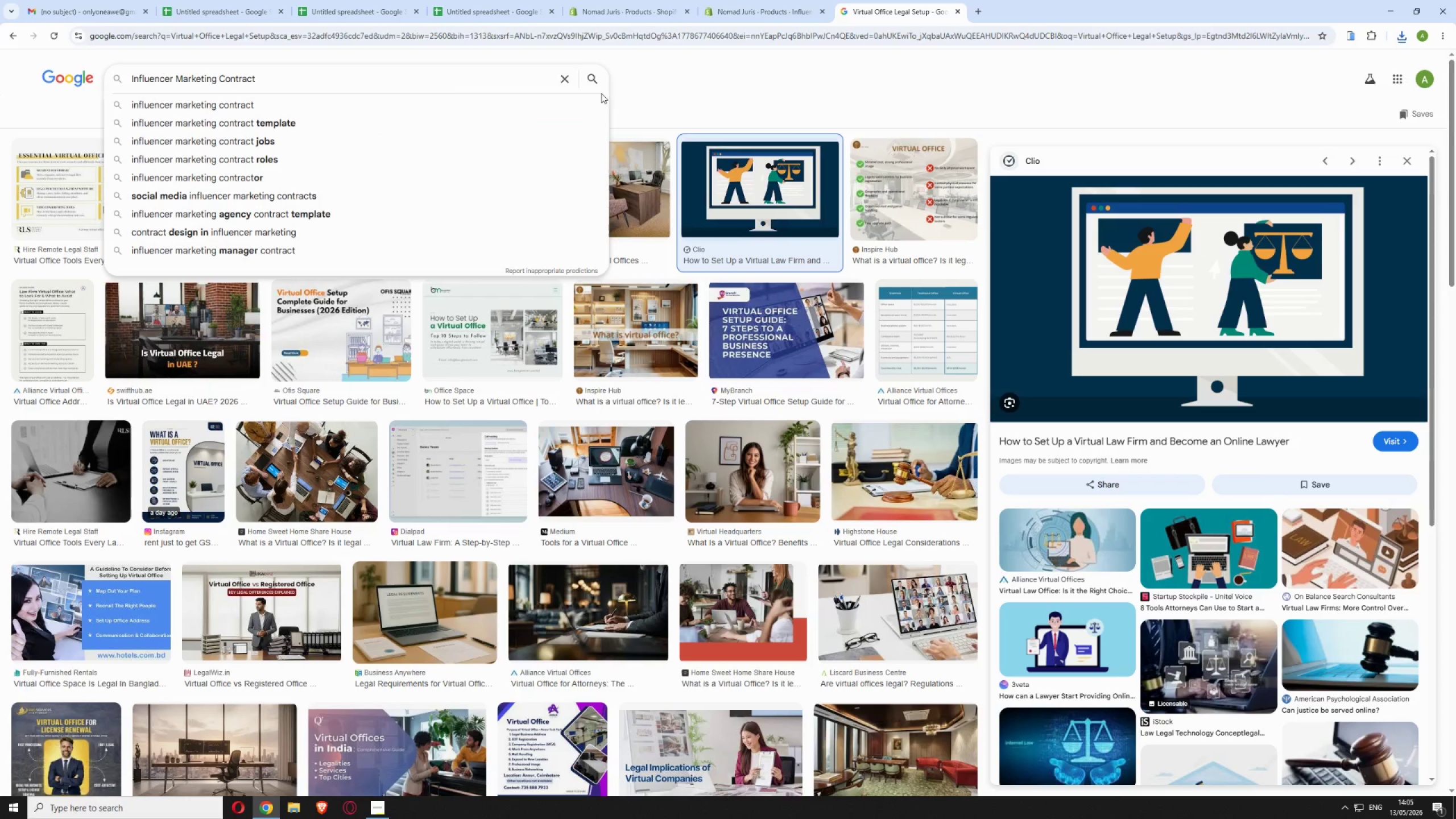 
left_click([587, 78])
 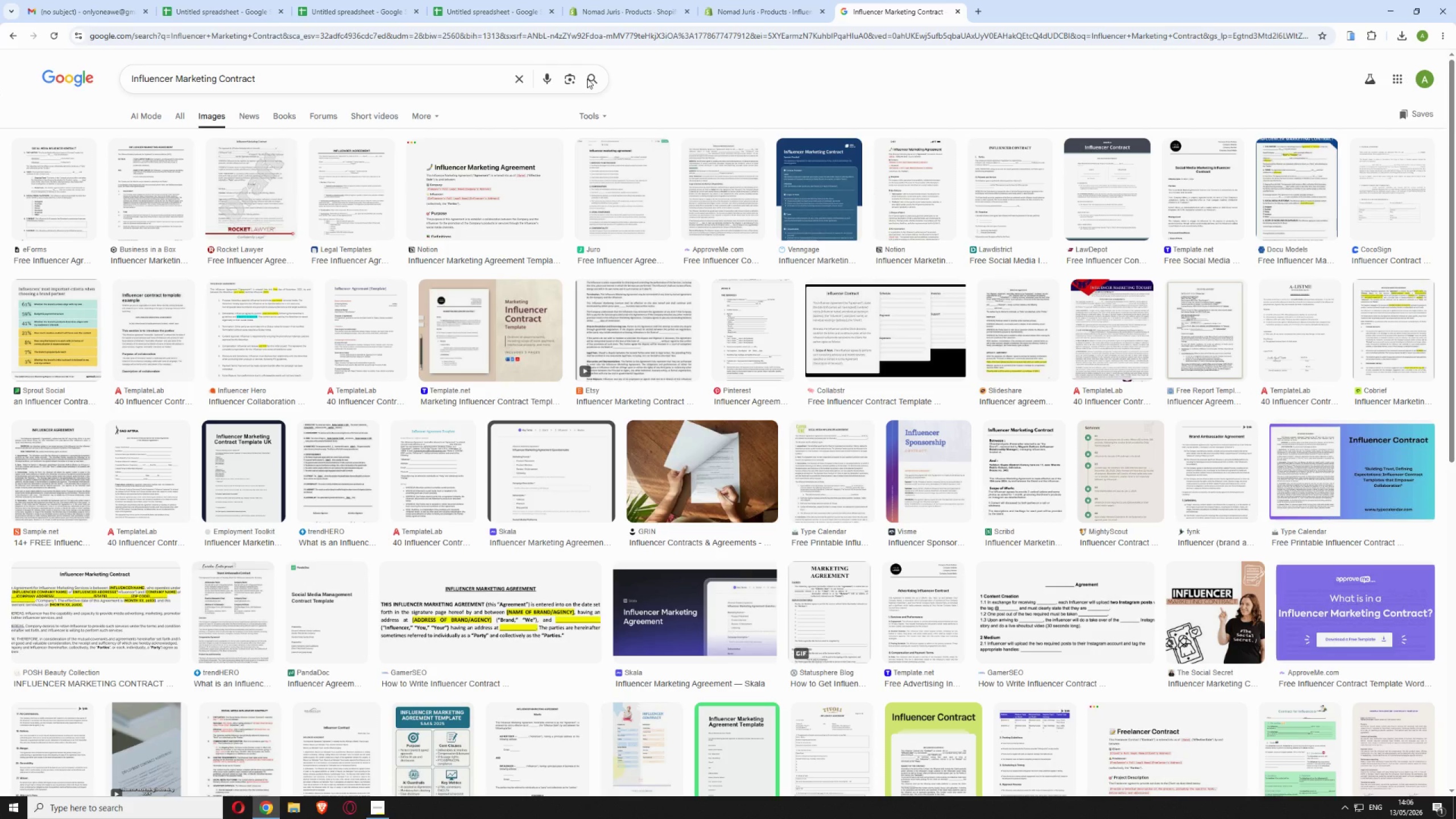 
wait(13.38)
 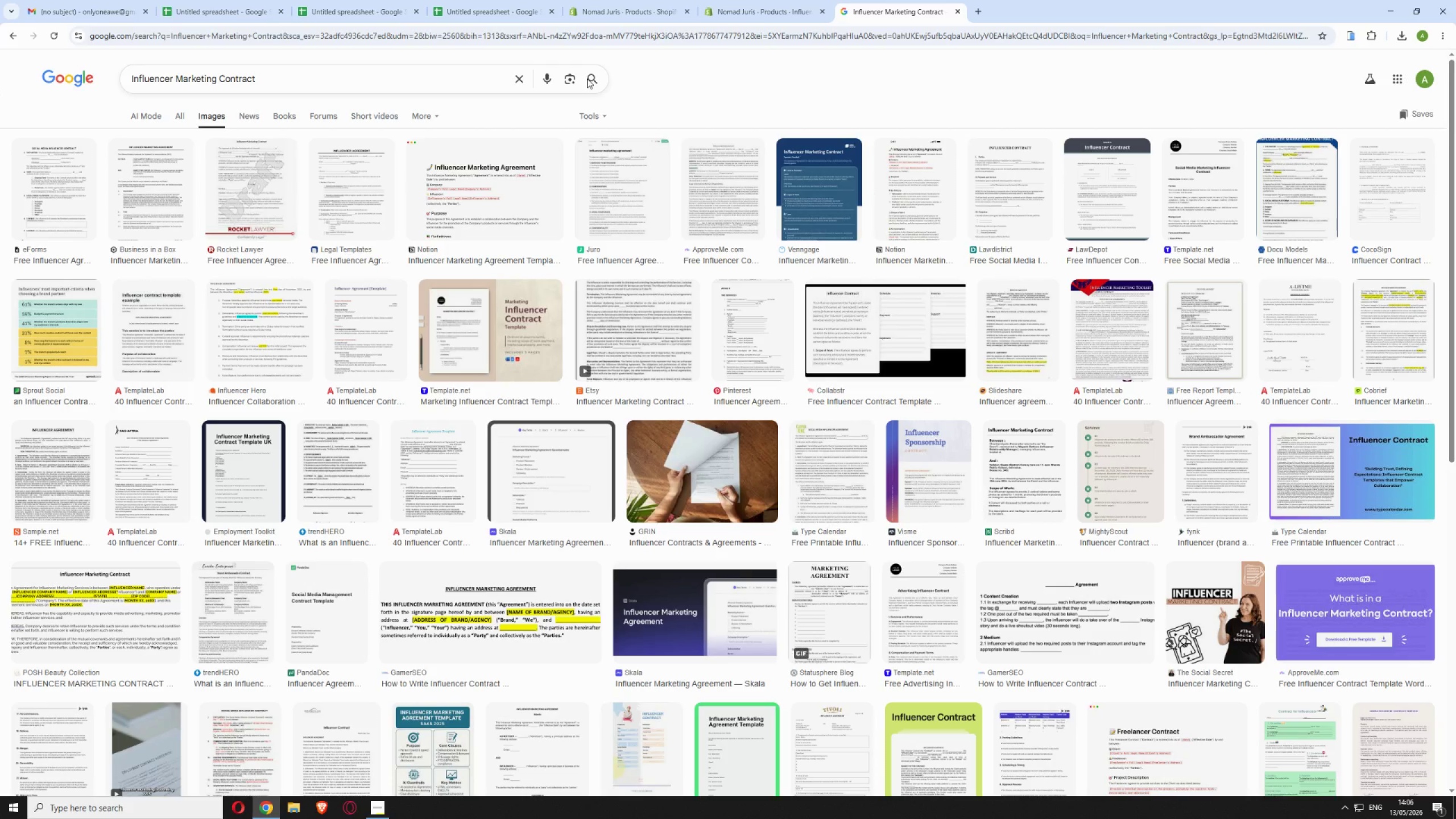 
left_click([448, 175])
 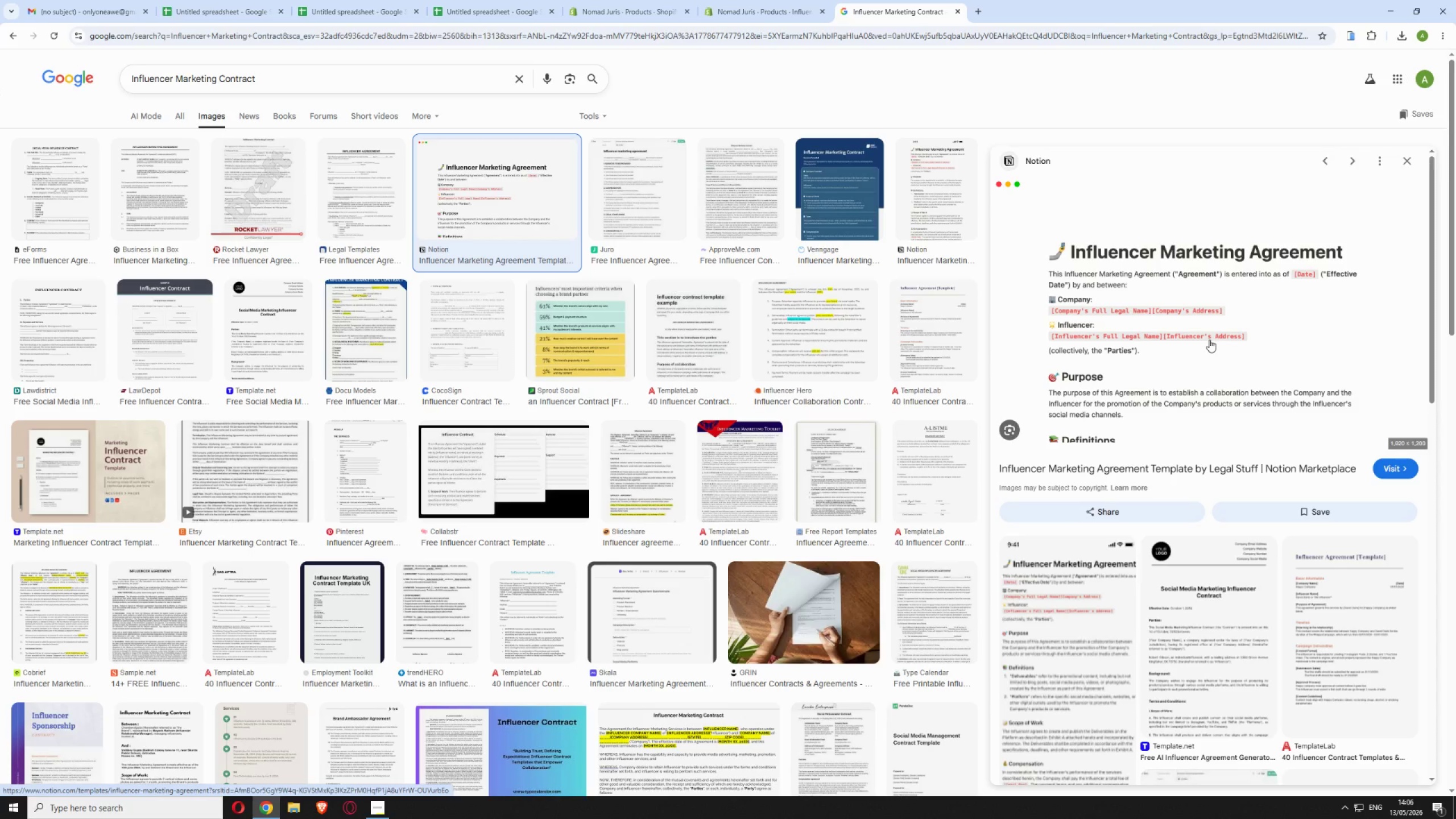 
wait(27.97)
 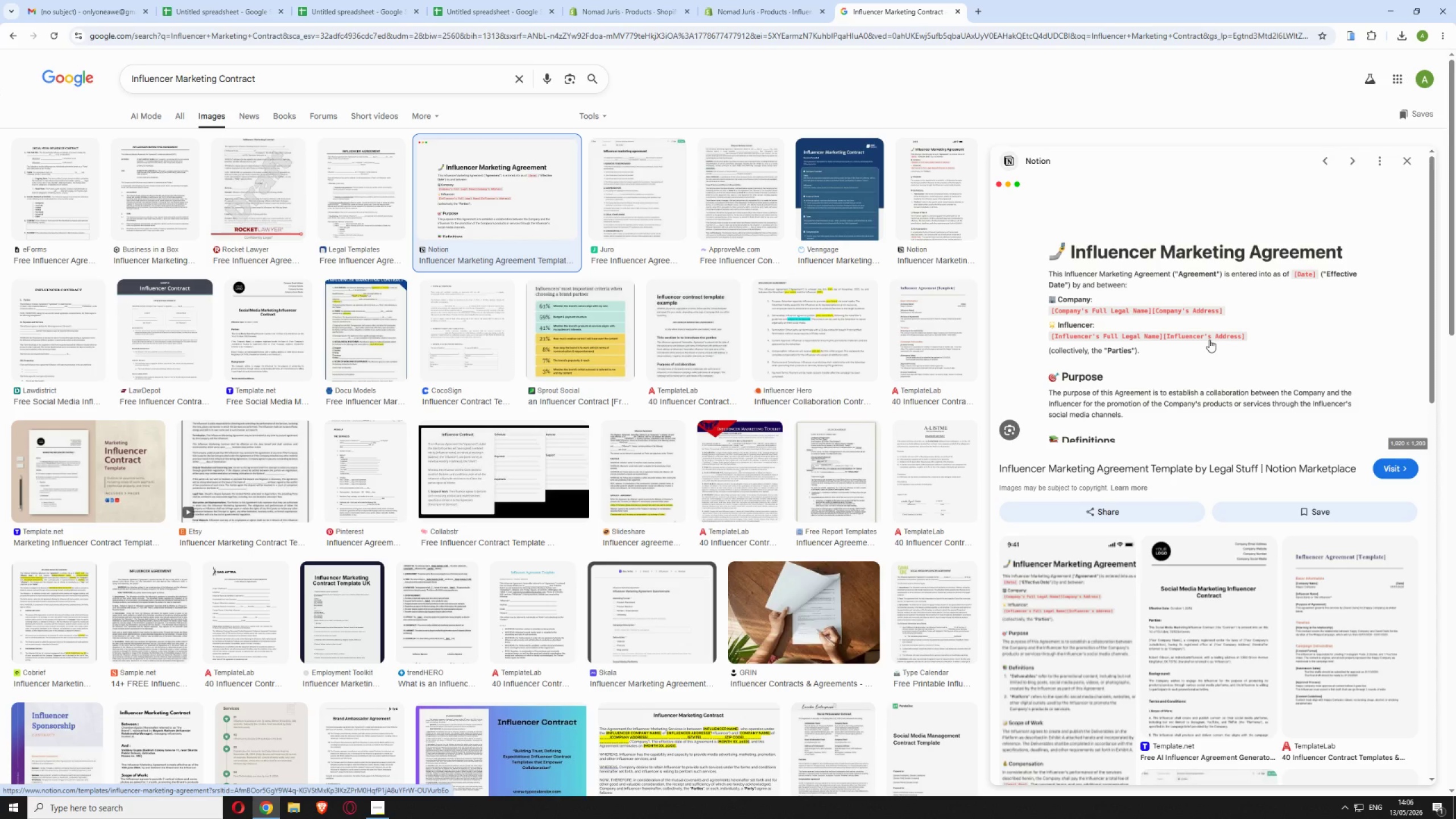 
right_click([1209, 340])
 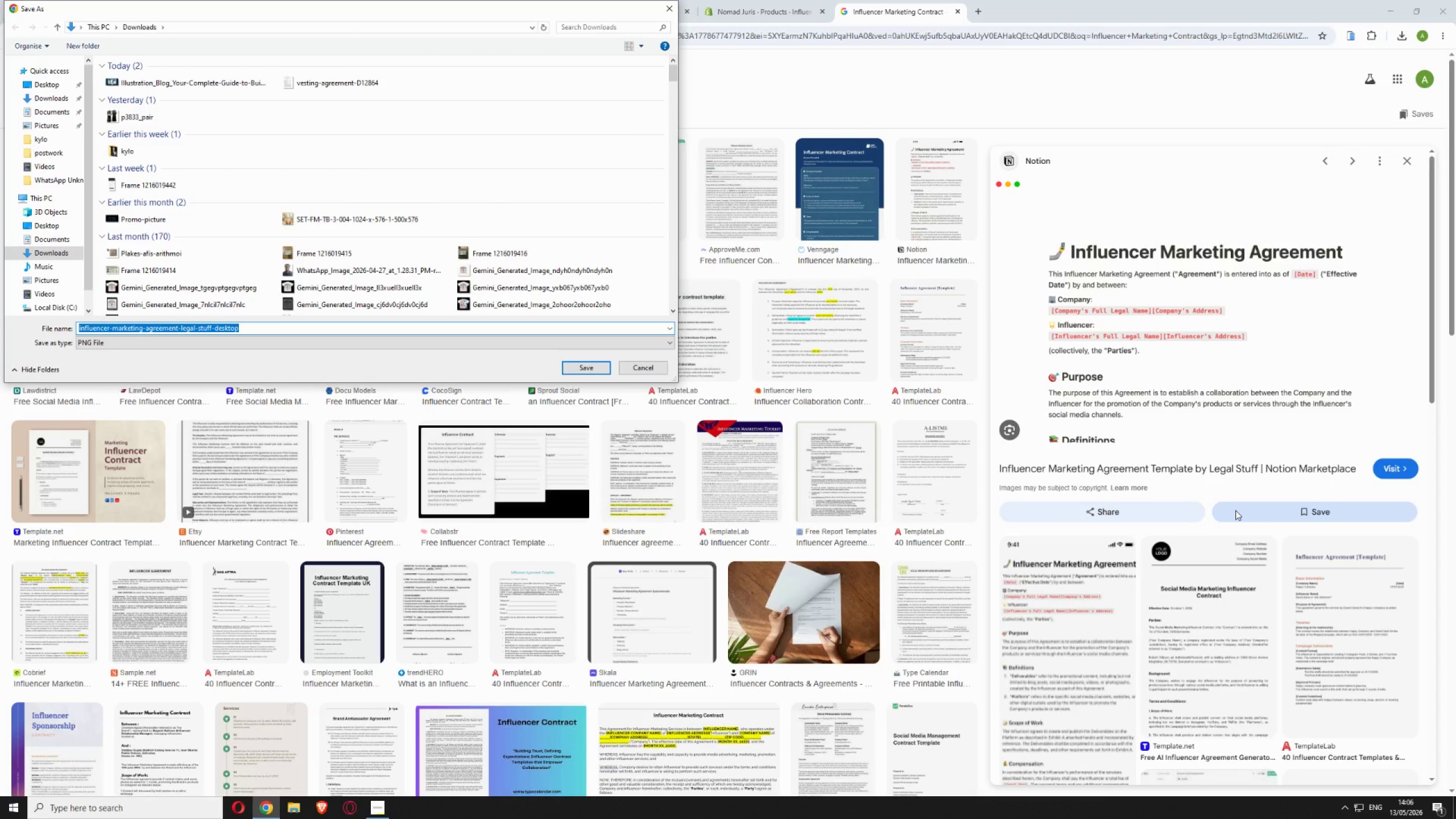 
wait(16.47)
 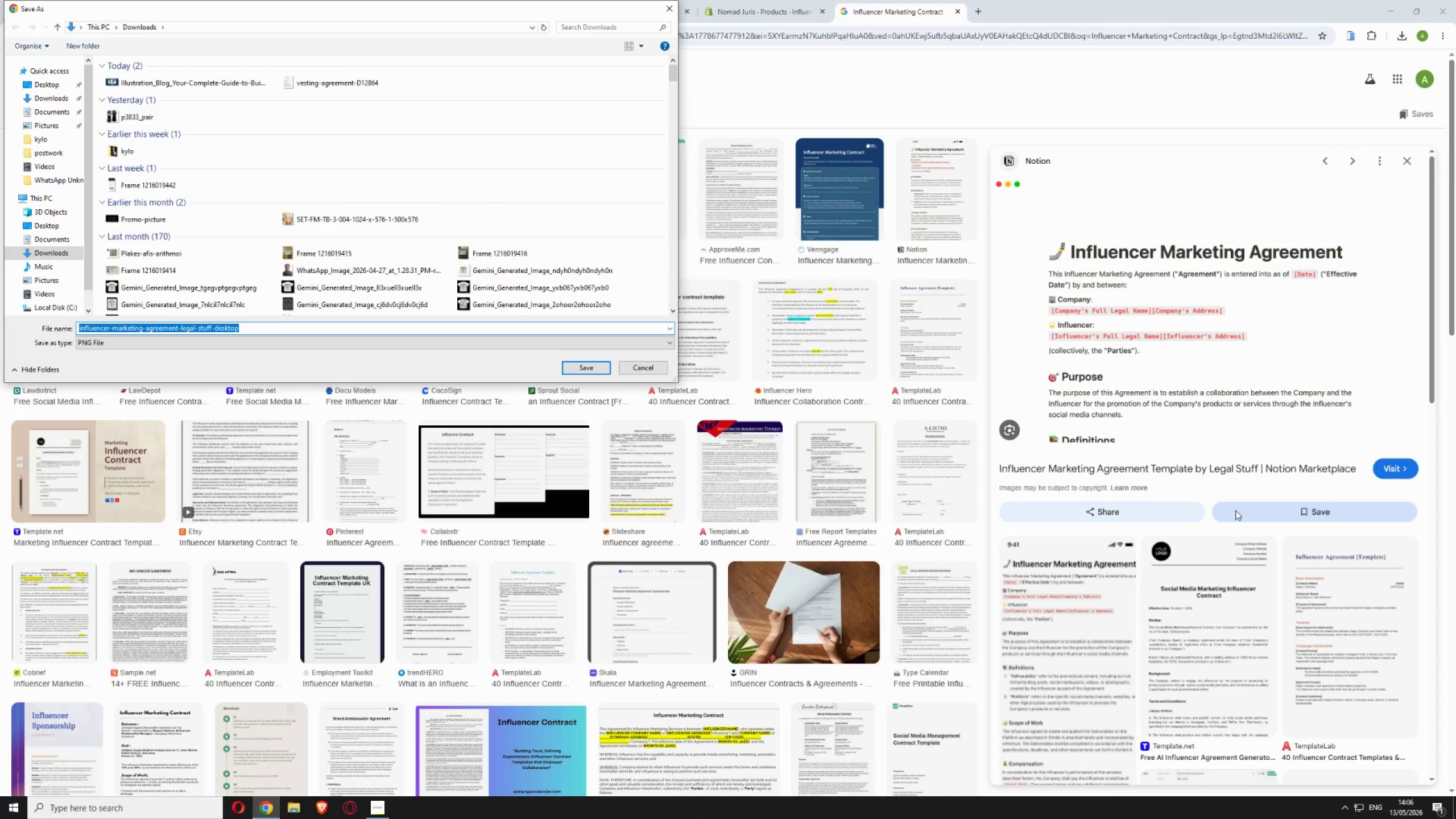 
left_click([587, 370])
 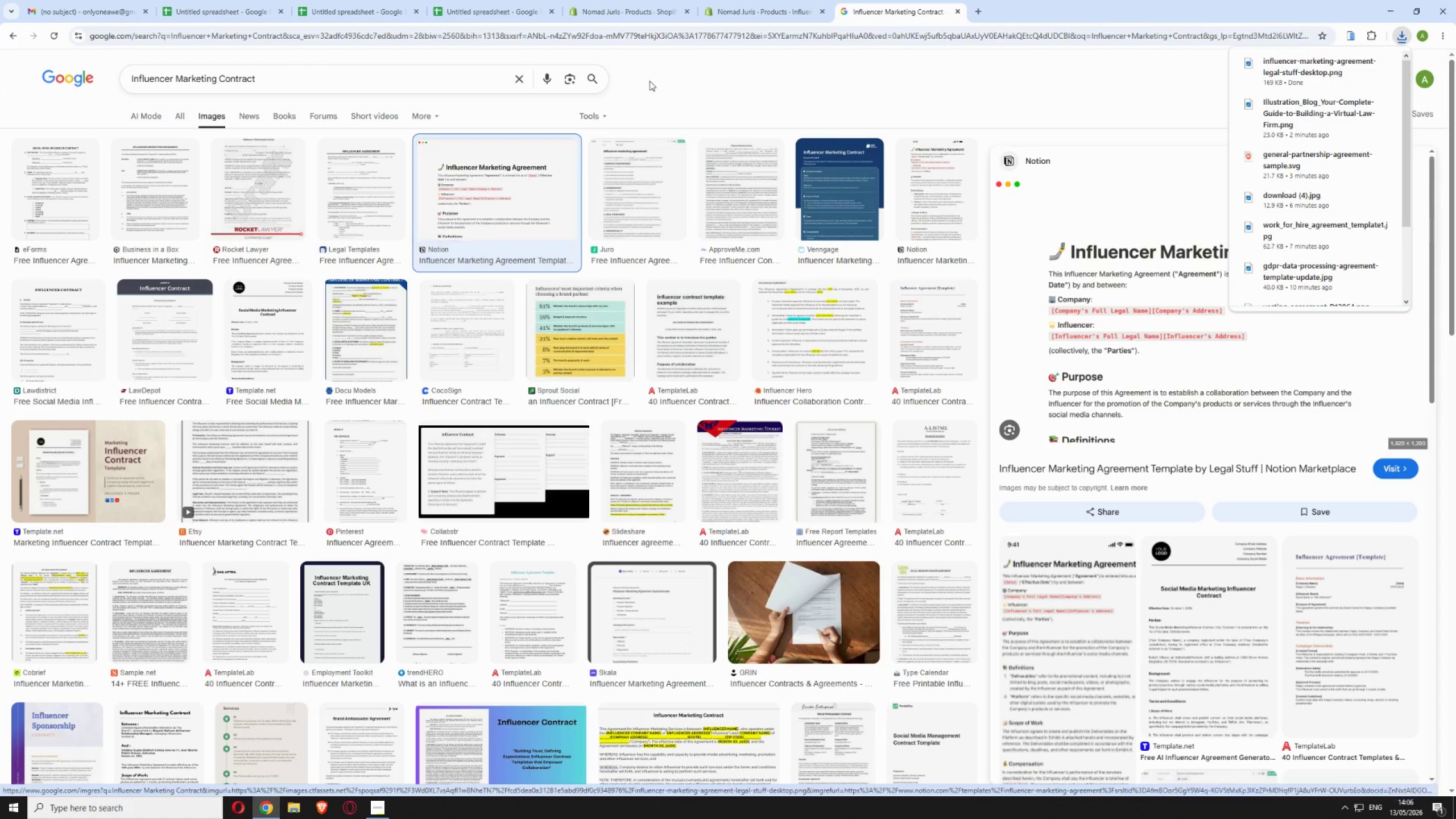 
left_click([730, 9])
 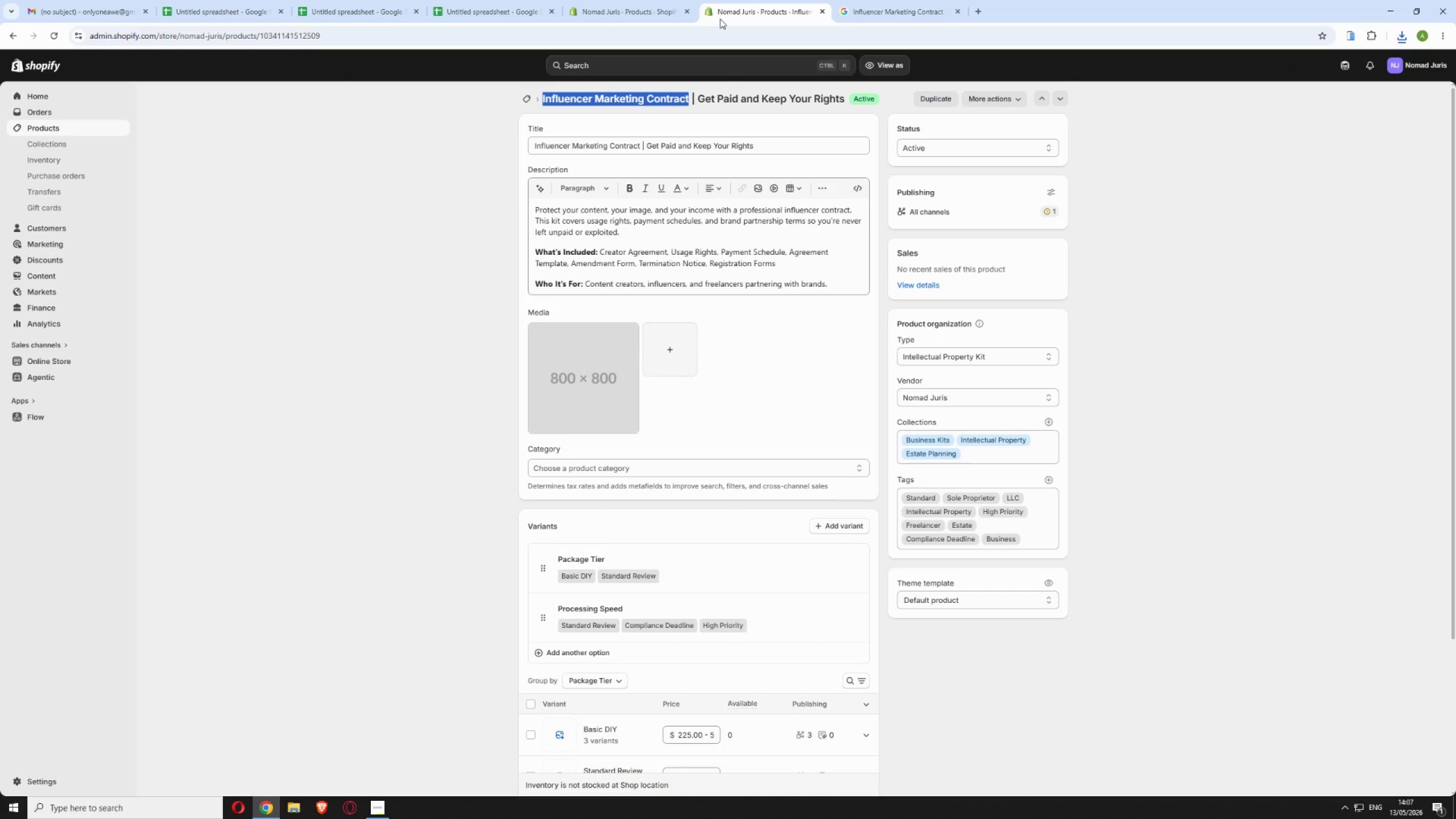 
left_click([676, 339])
 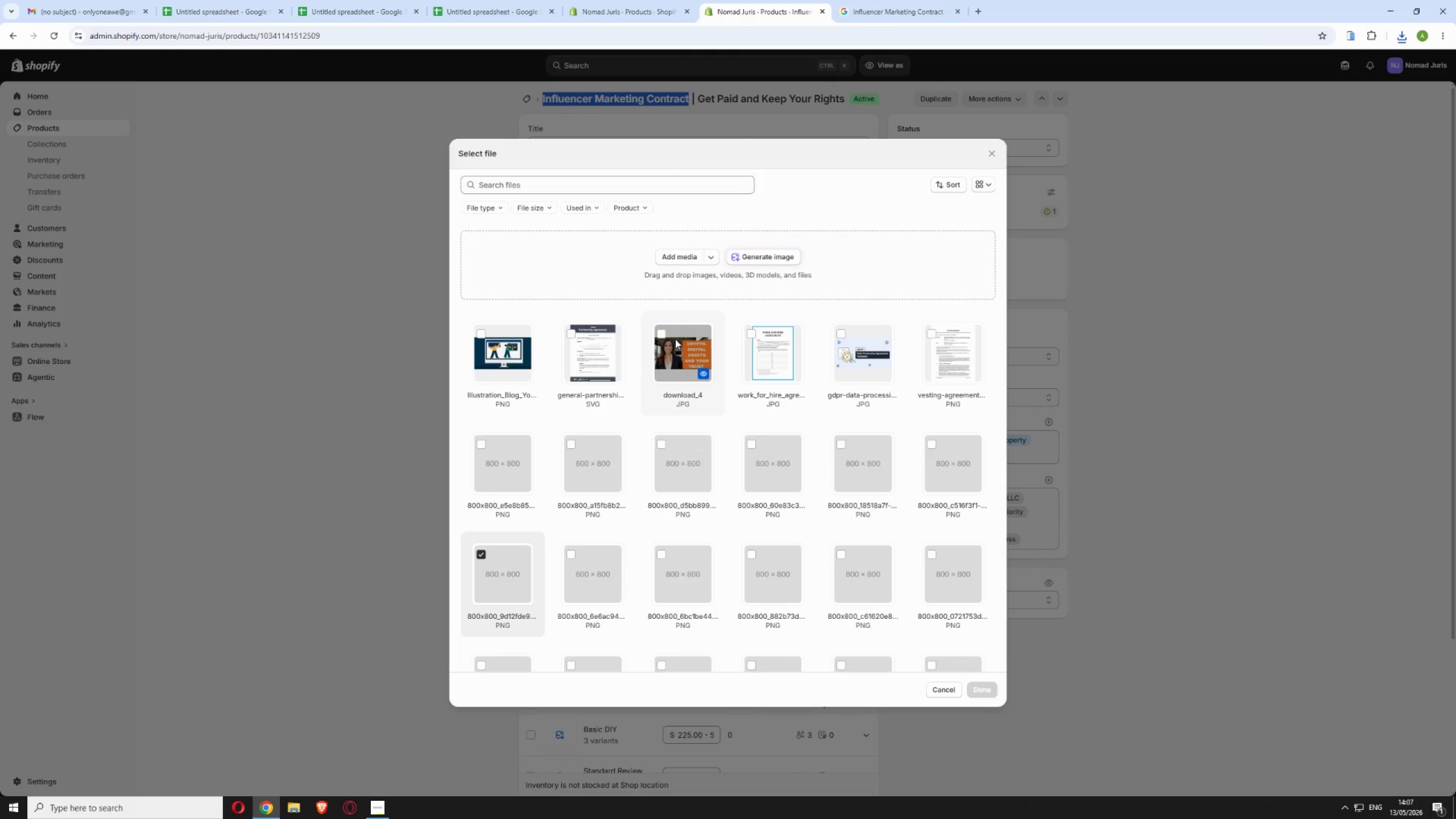 
left_click([683, 257])
 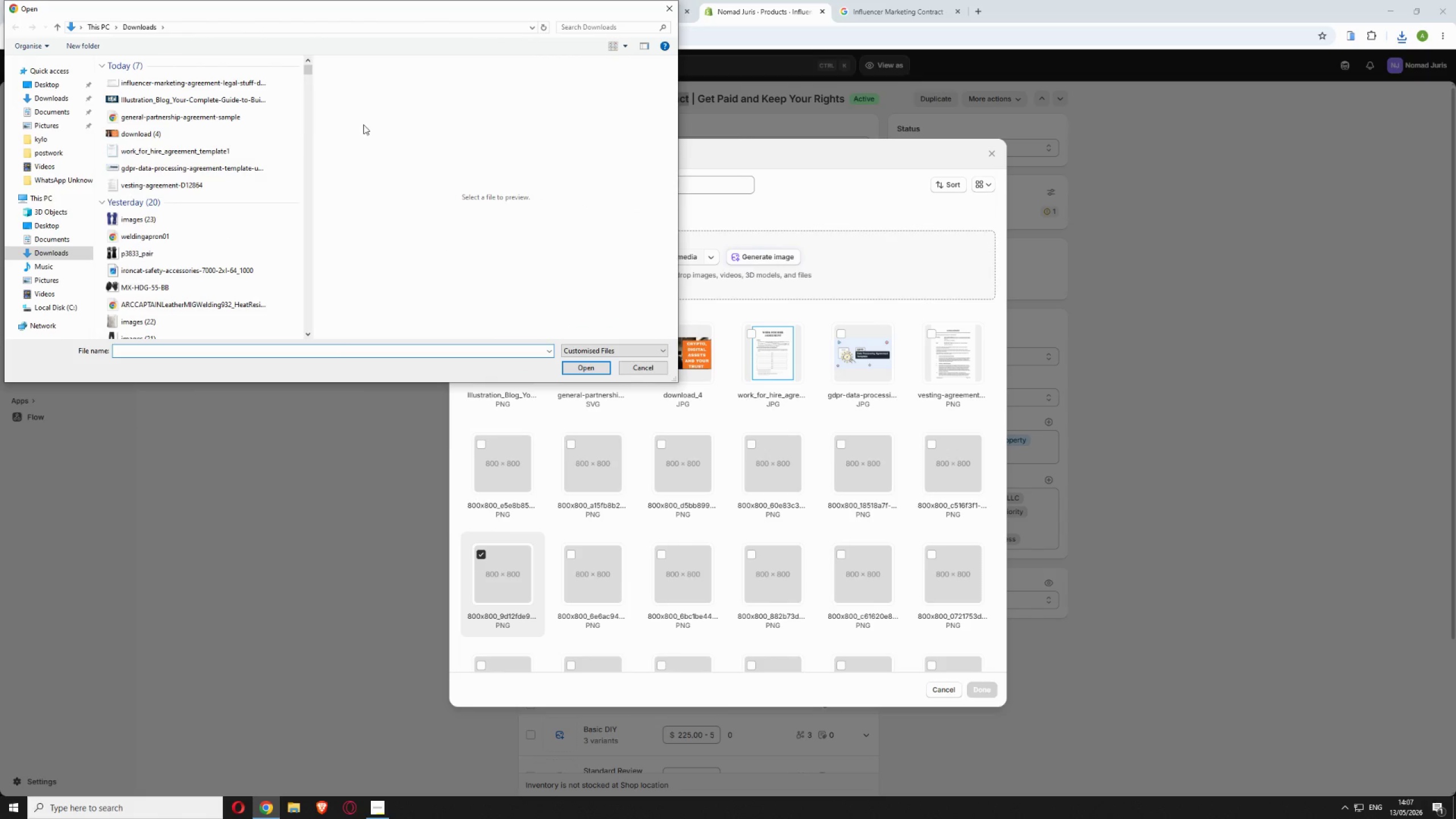 
left_click([212, 88])
 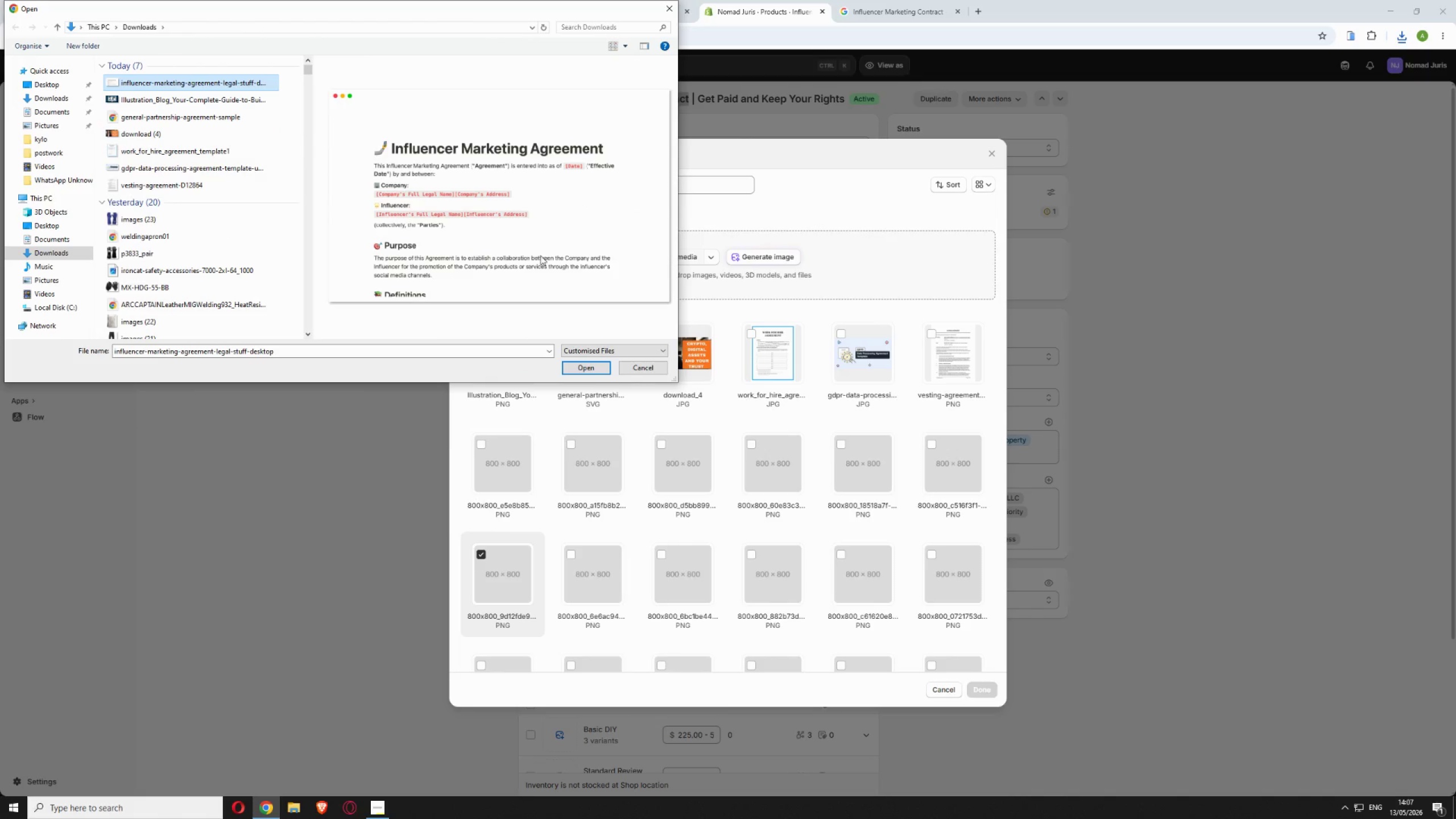 
left_click([596, 366])
 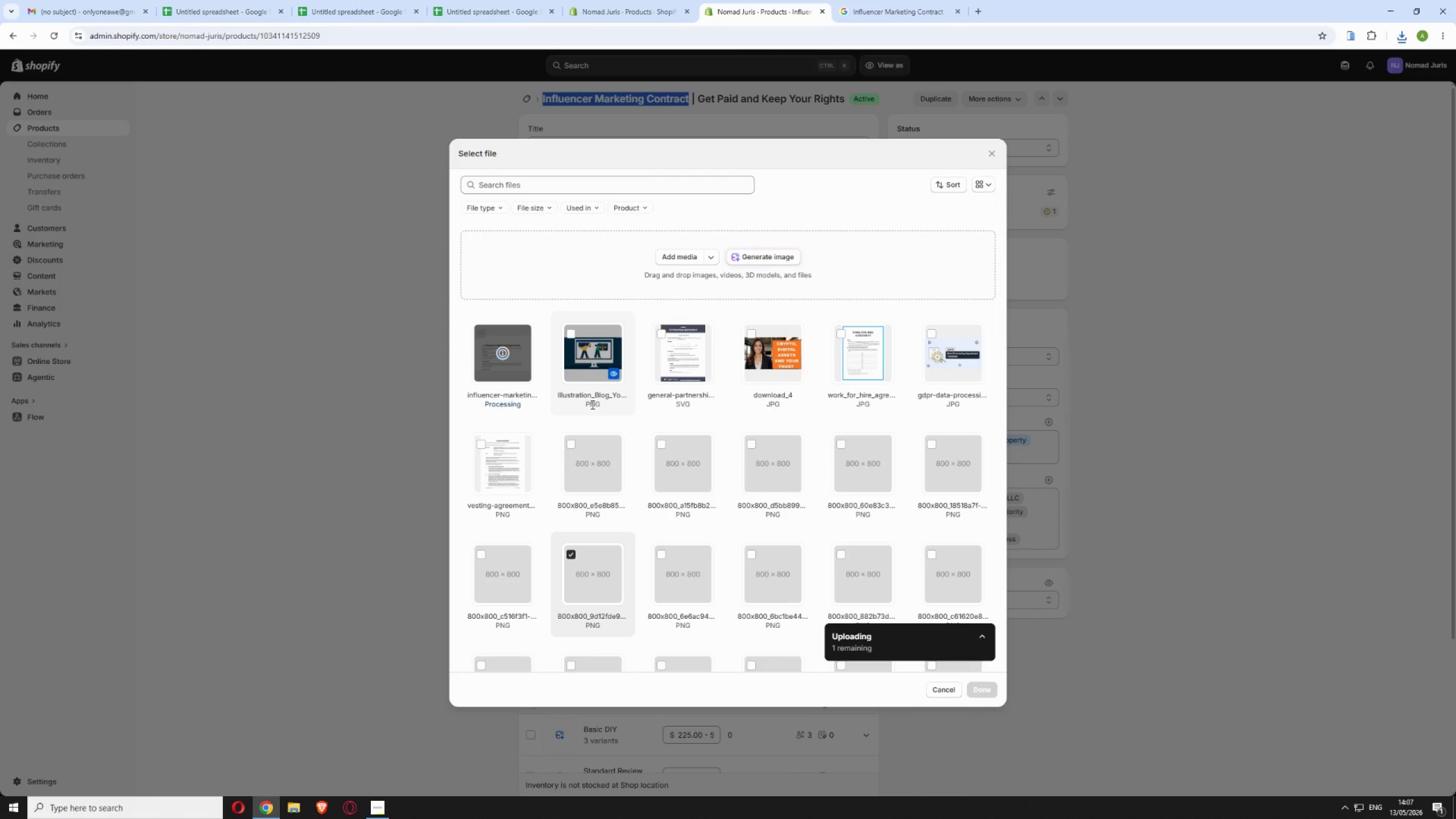 
wait(6.15)
 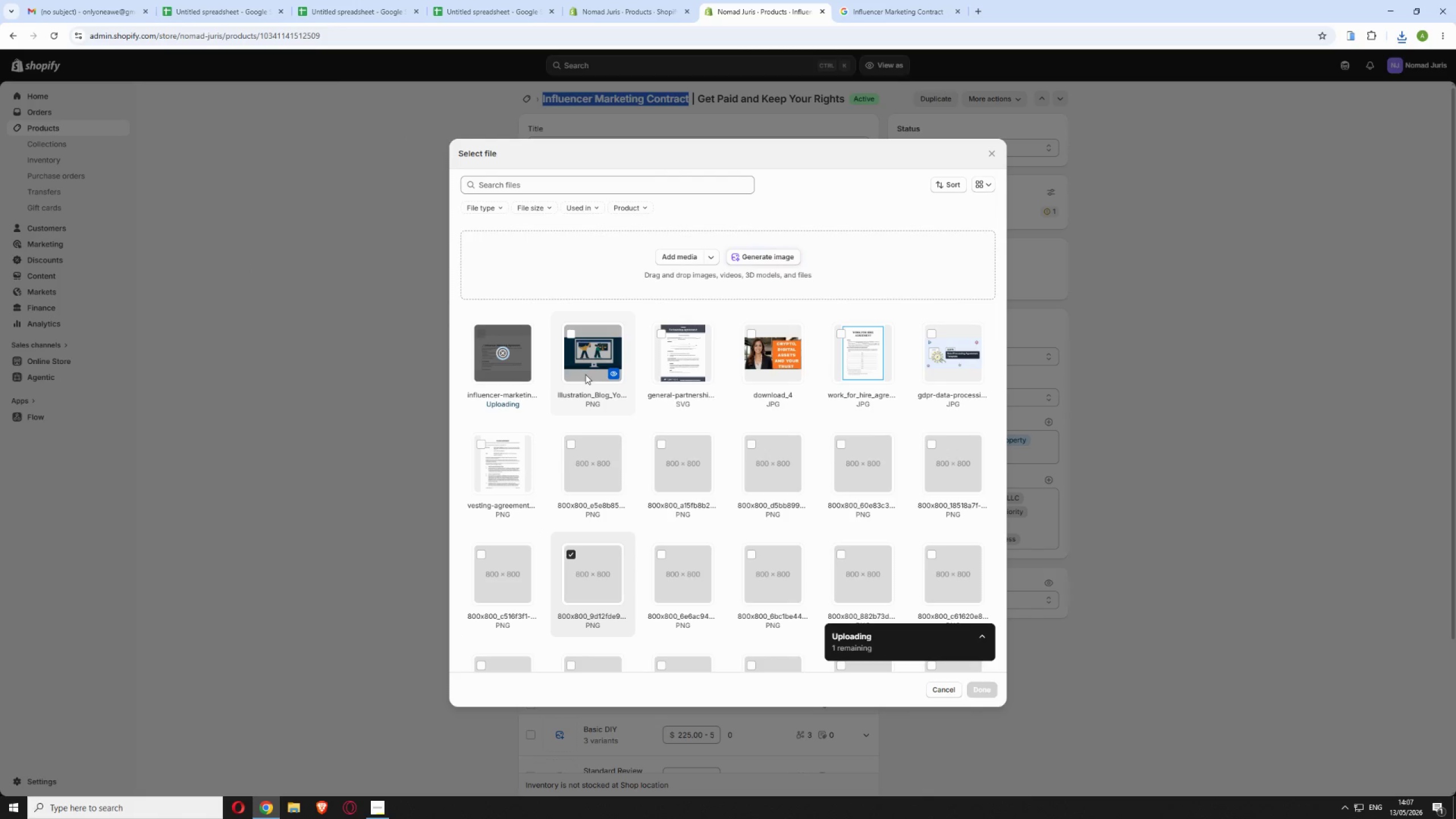 
mouse_move([601, 428])
 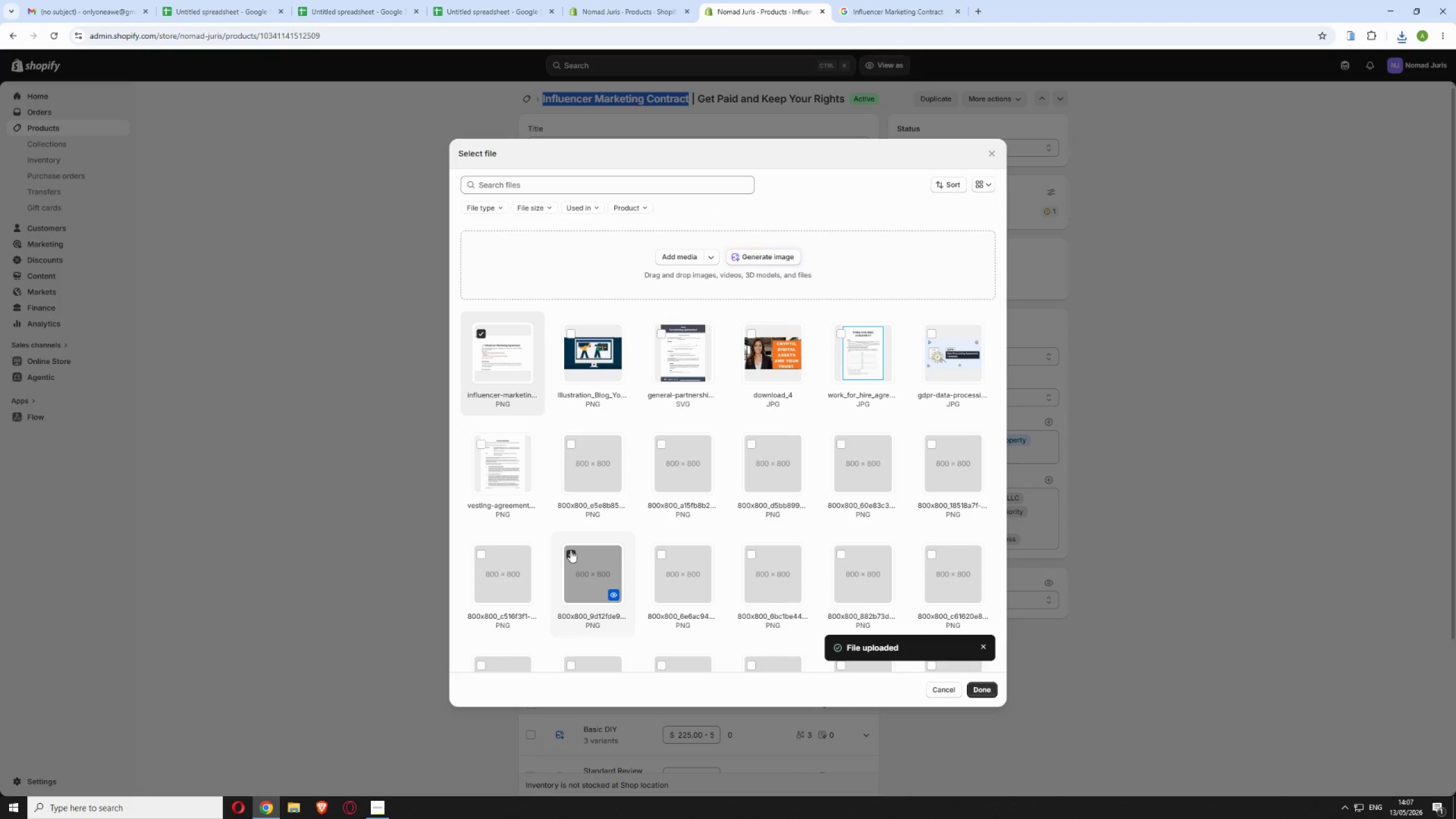 
left_click([568, 553])
 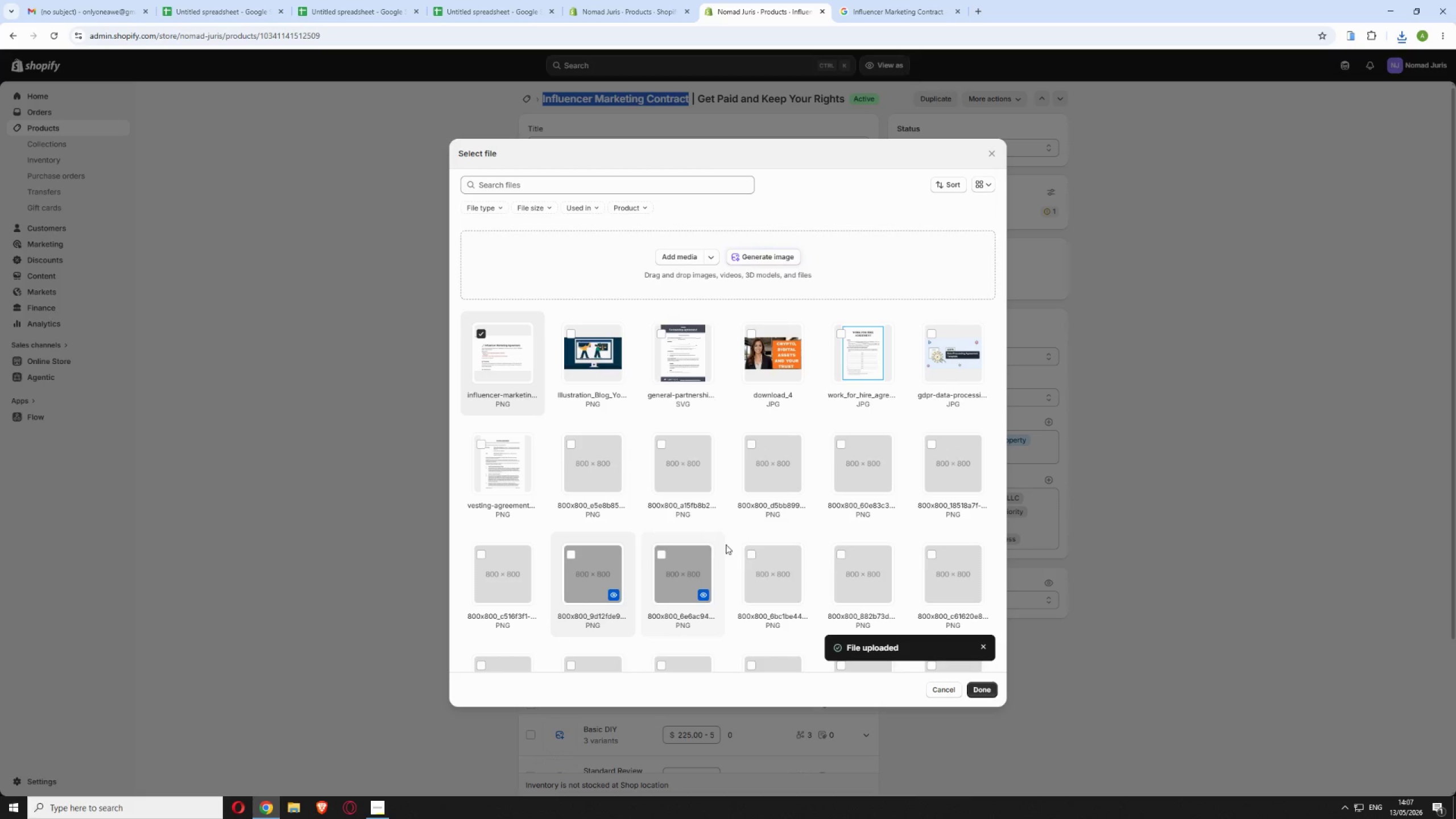 
left_click([974, 691])
 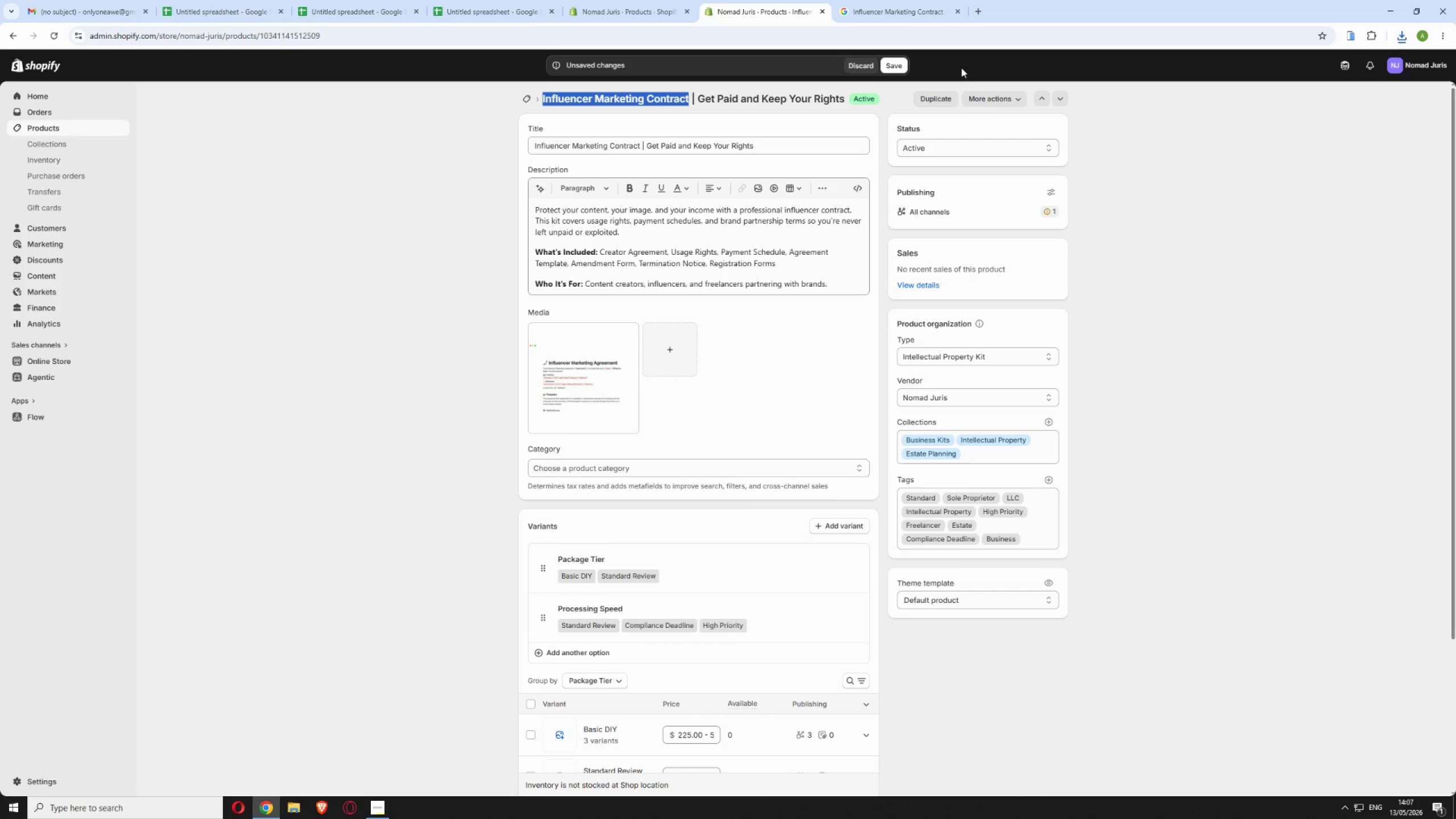 
left_click([891, 63])
 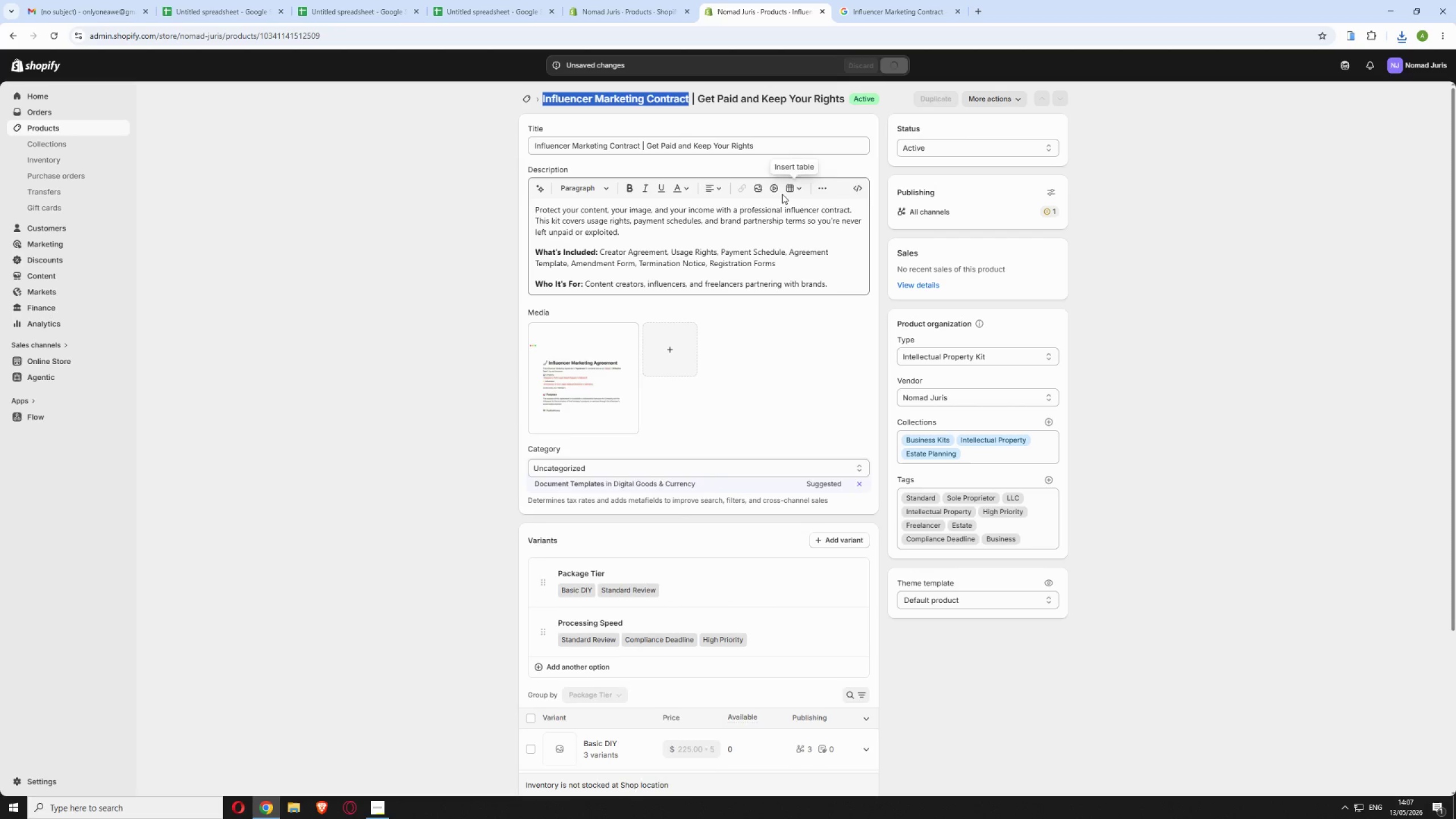 
wait(9.3)
 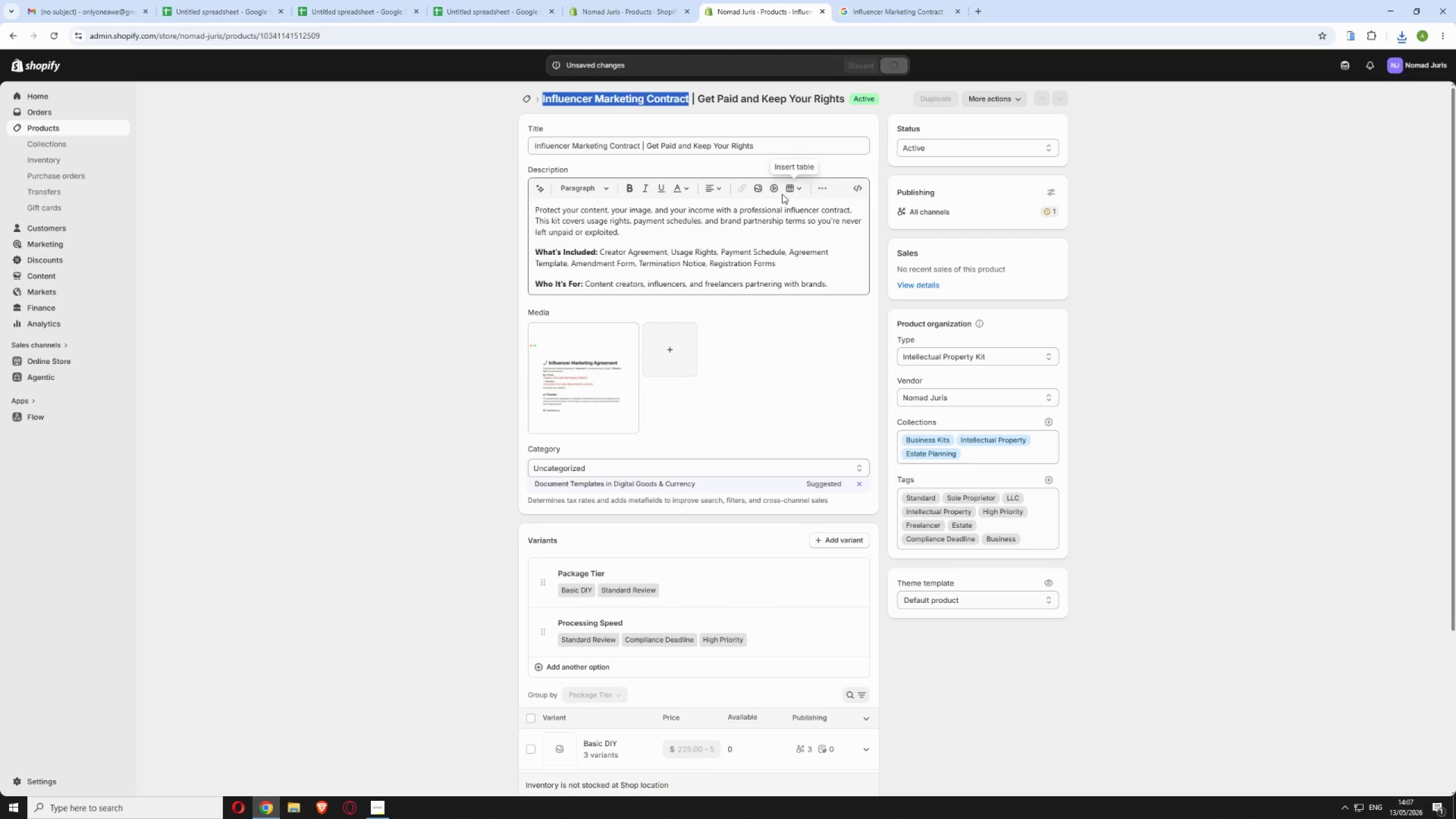 
left_click([522, 97])
 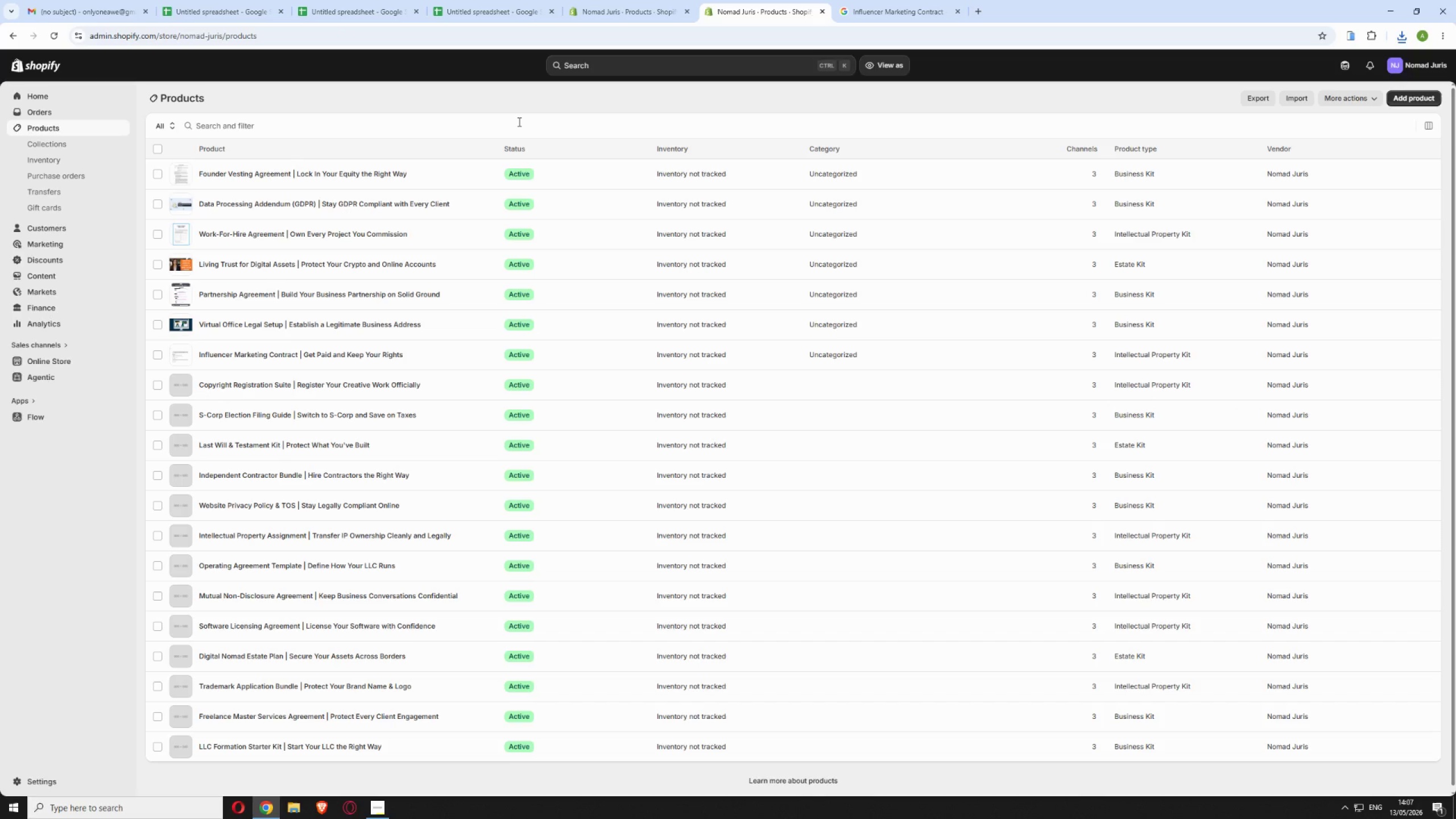 
wait(11.59)
 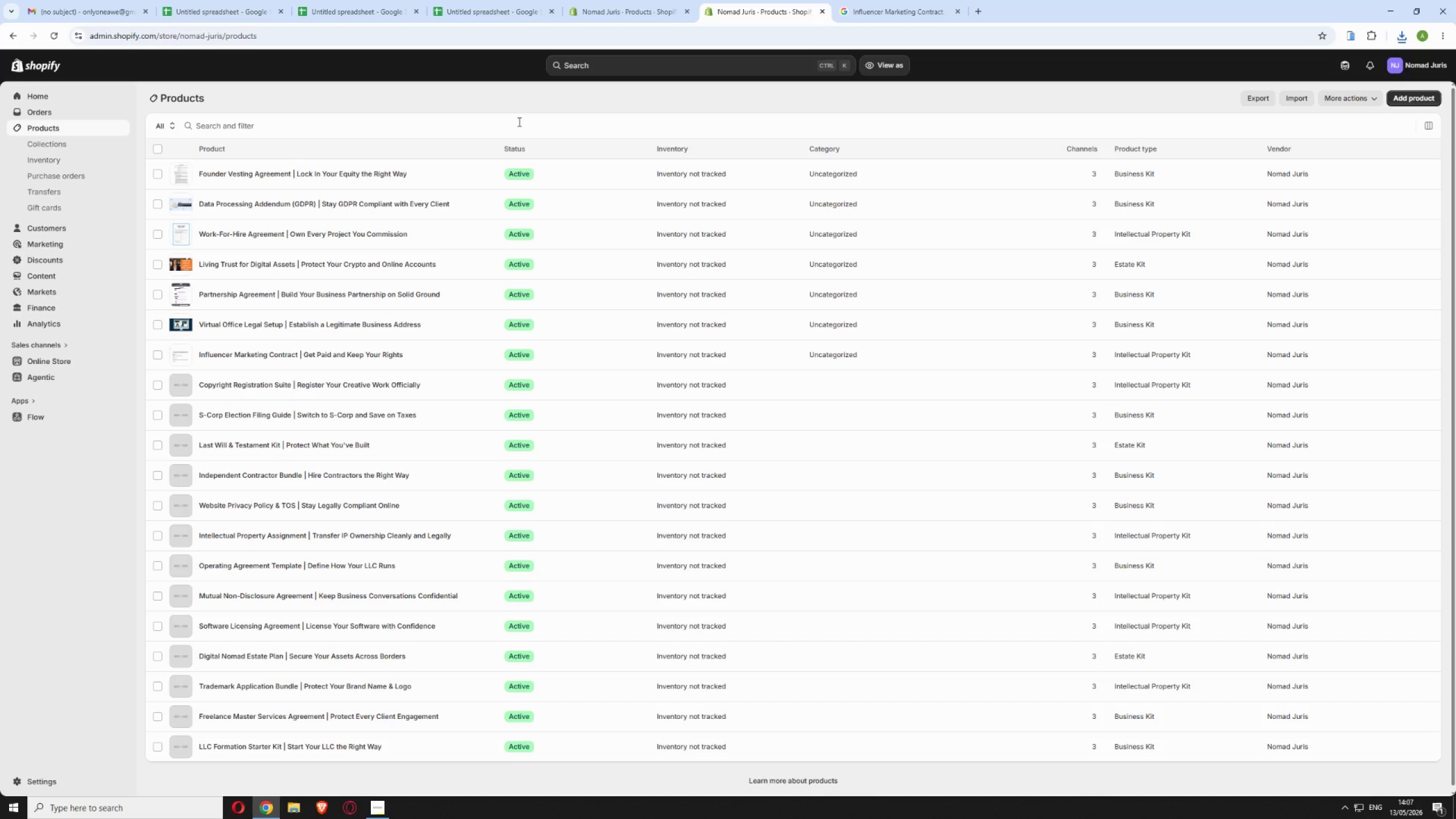 
left_click([445, 390])
 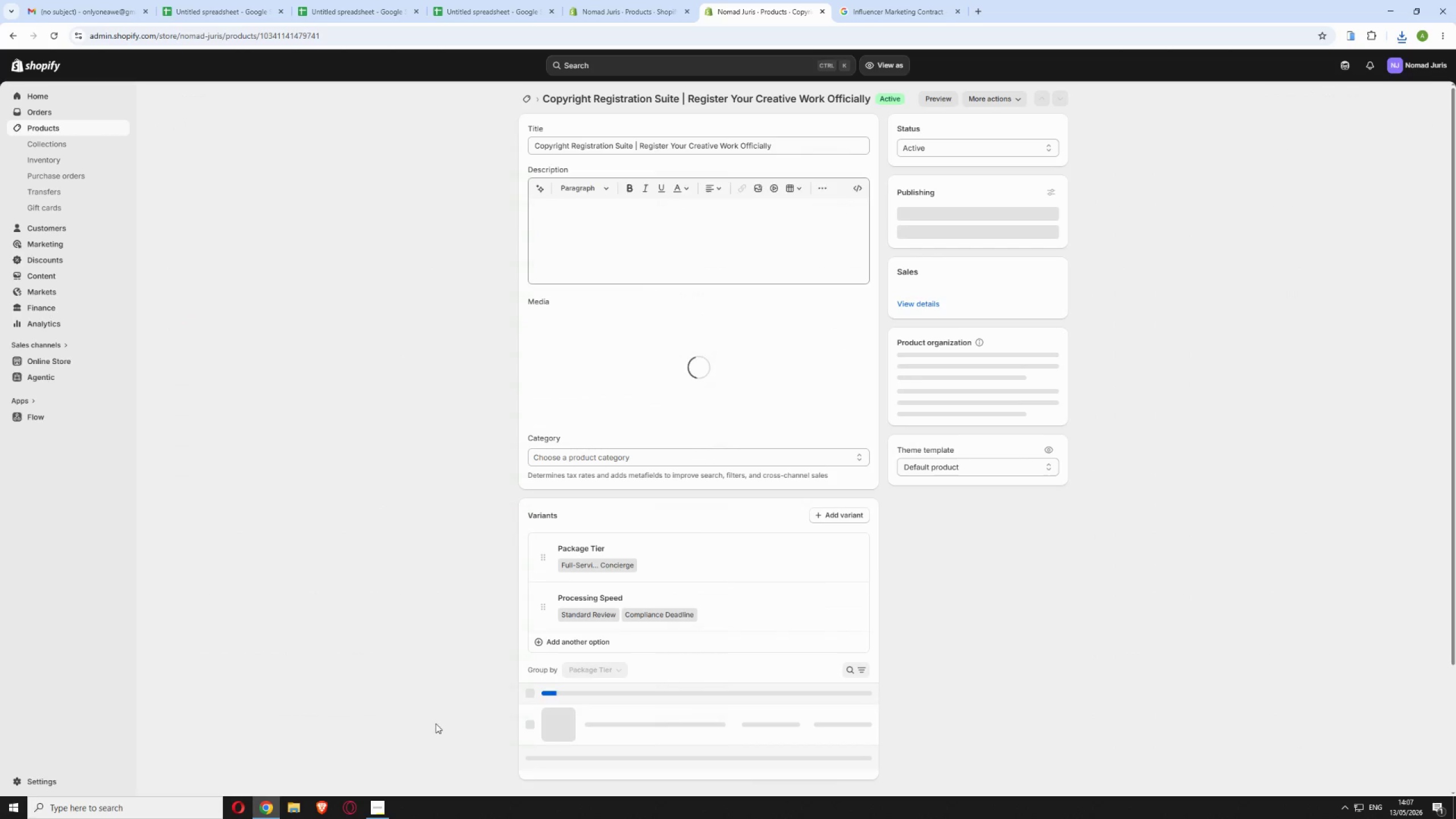 
left_click([379, 818])